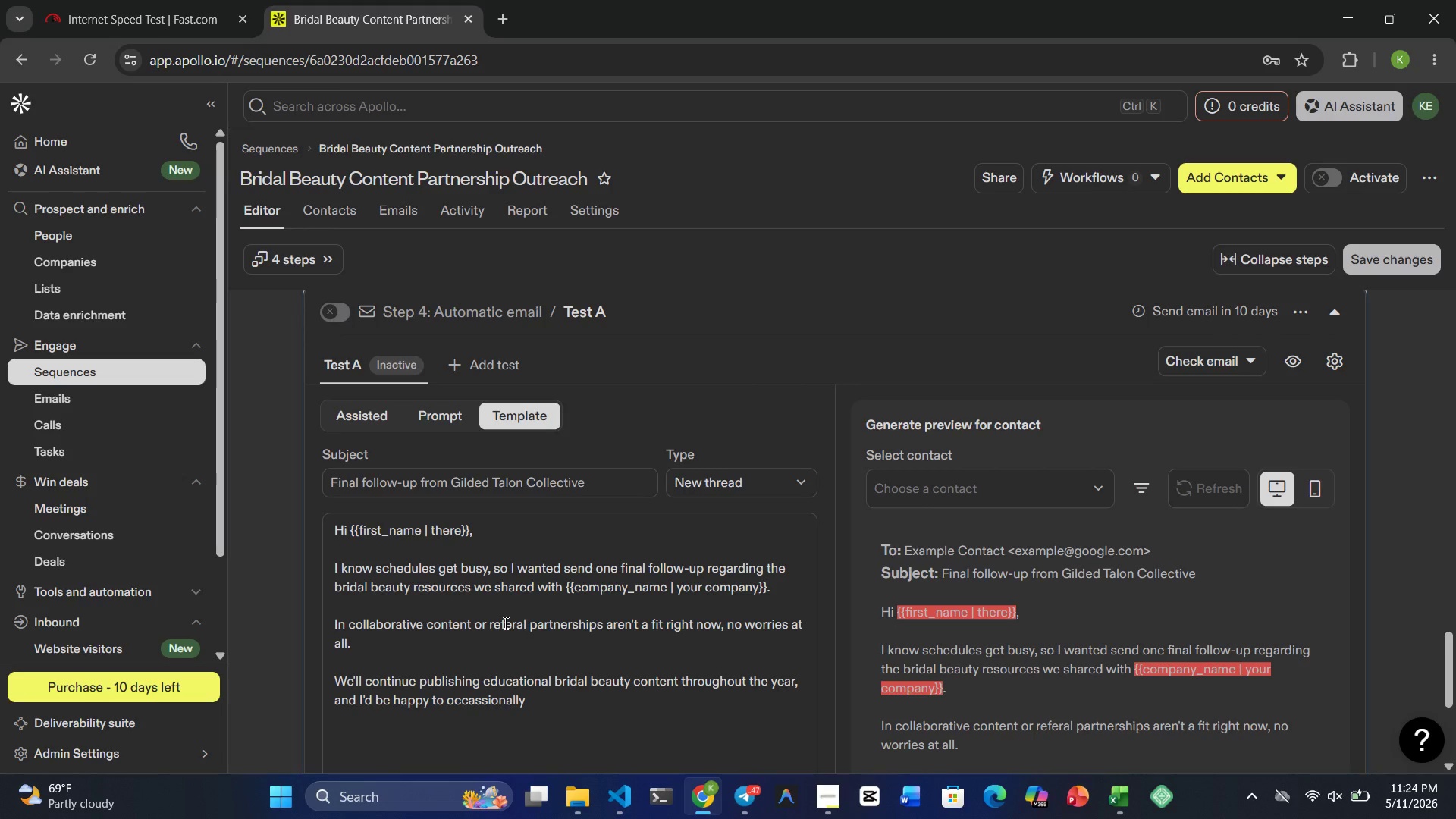 
key(ArrowLeft)
 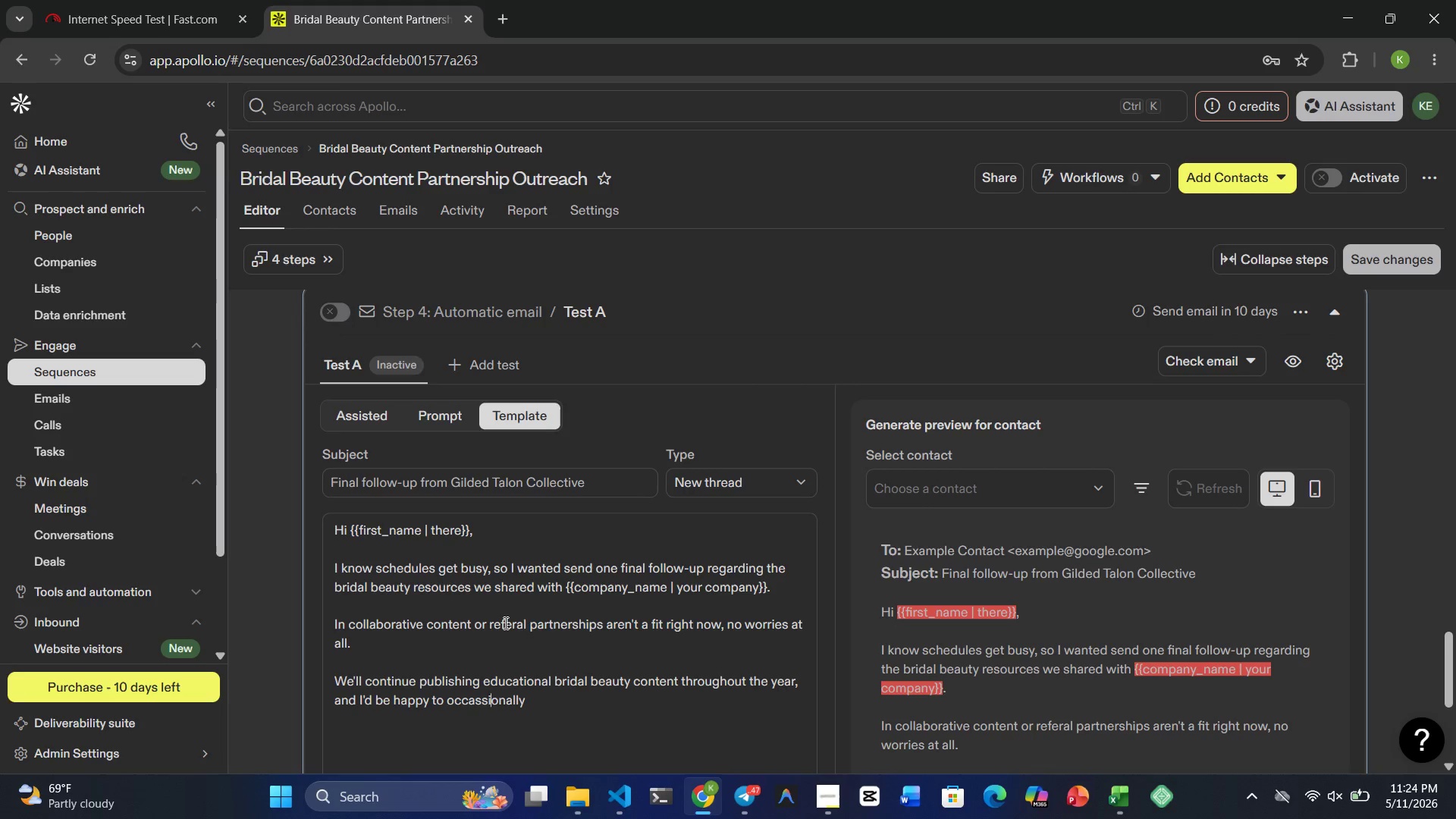 
key(ArrowLeft)
 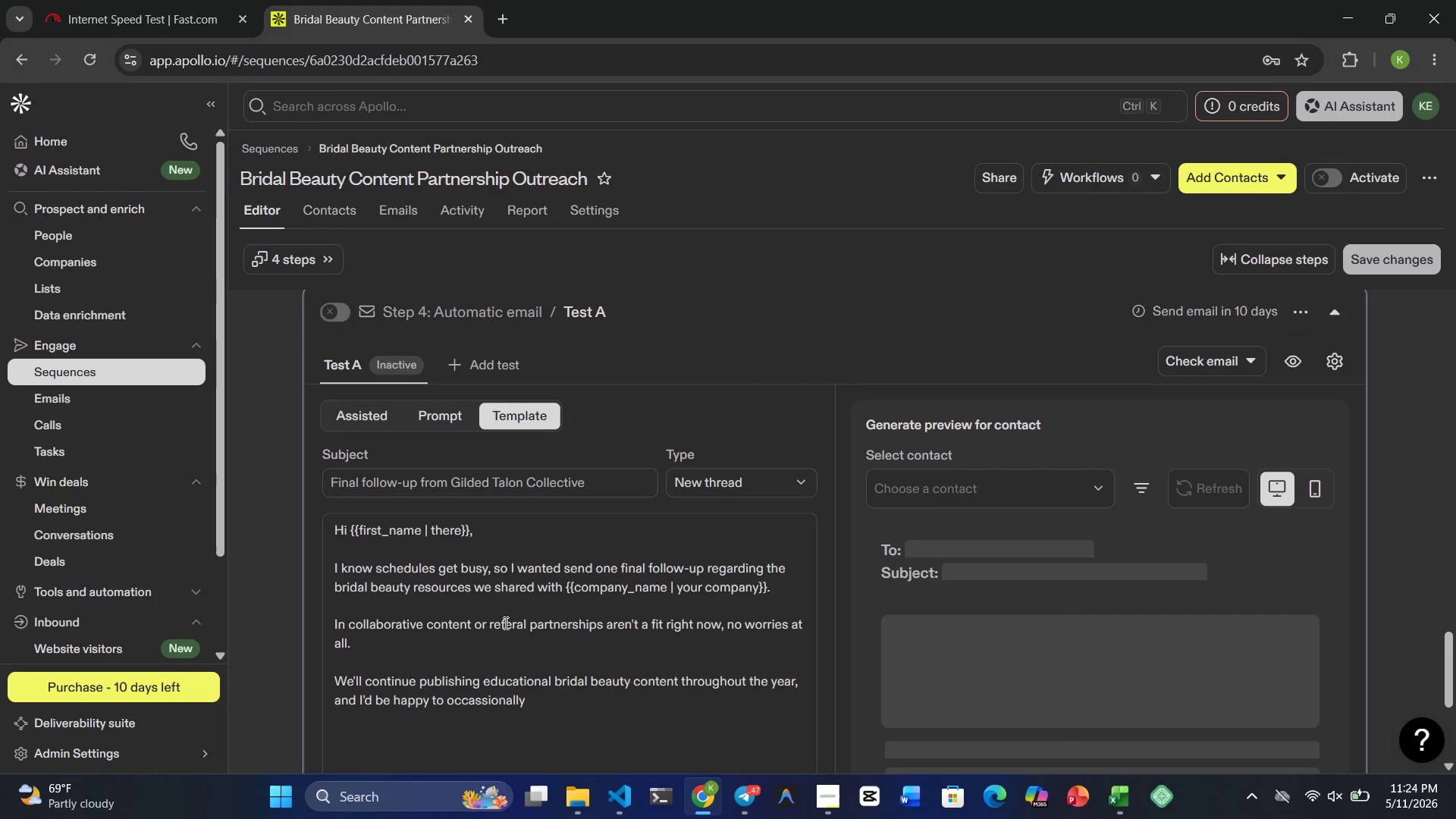 
key(BracketRight)
 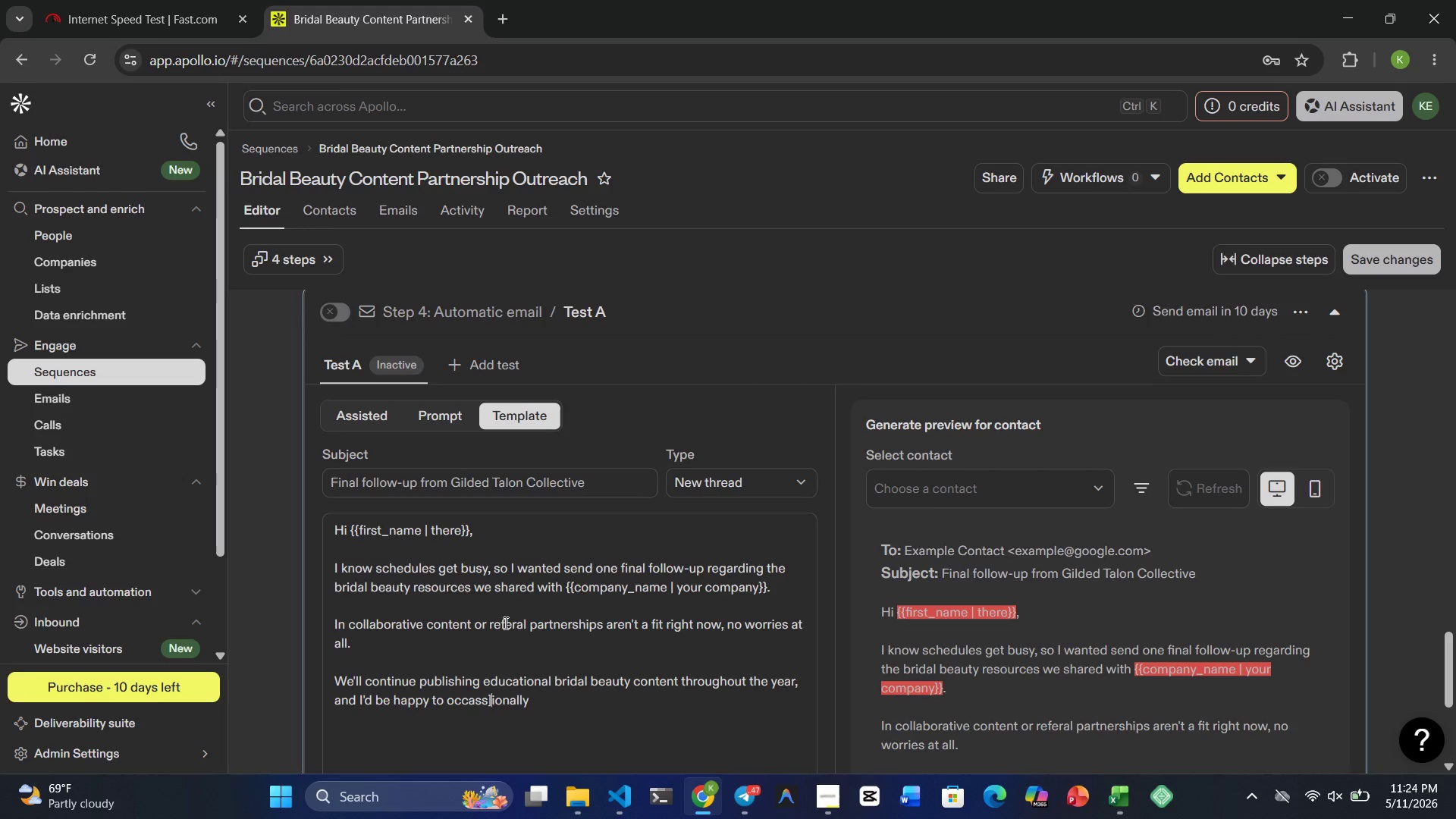 
key(Backspace)
 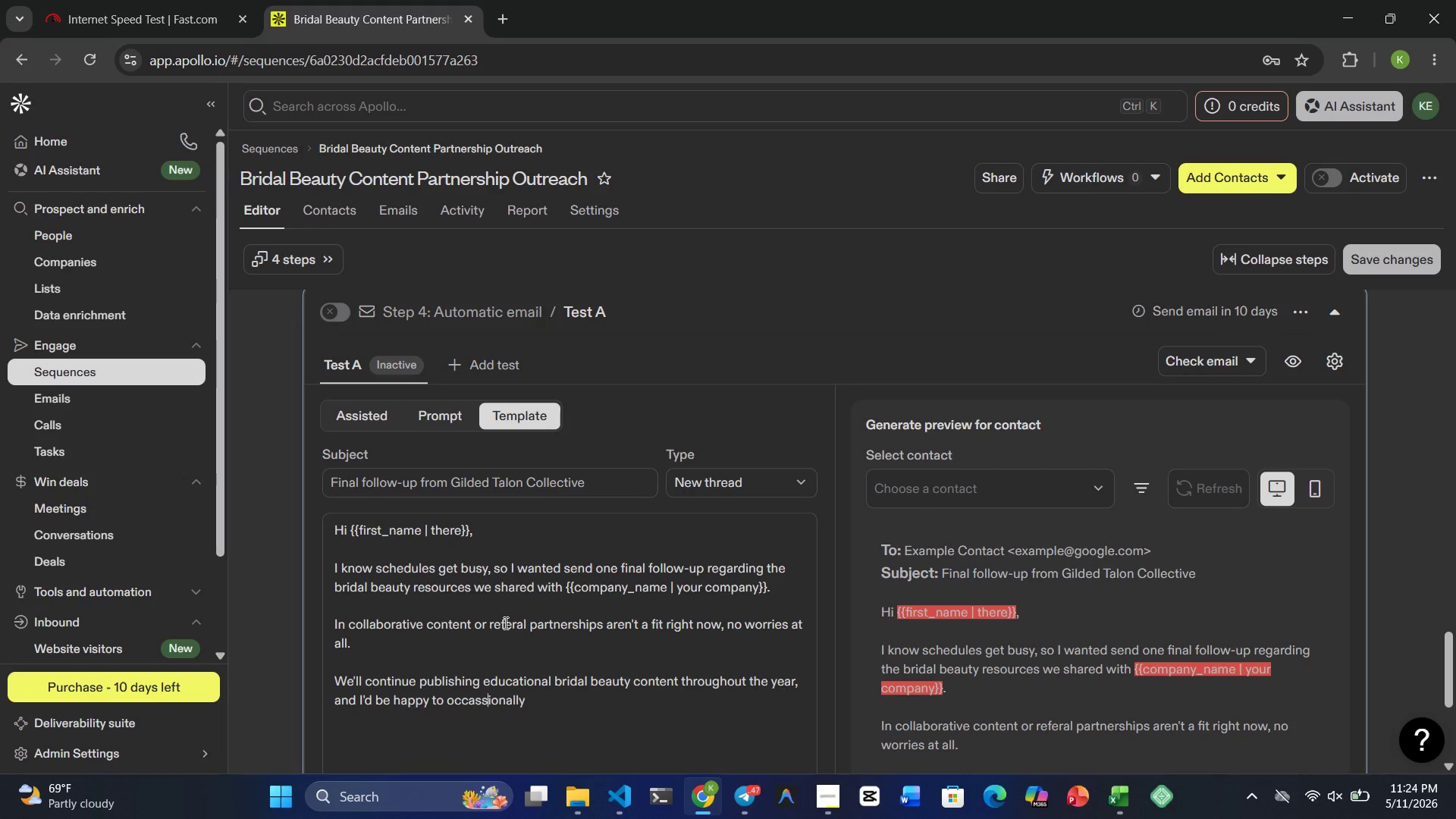 
key(Backspace)
 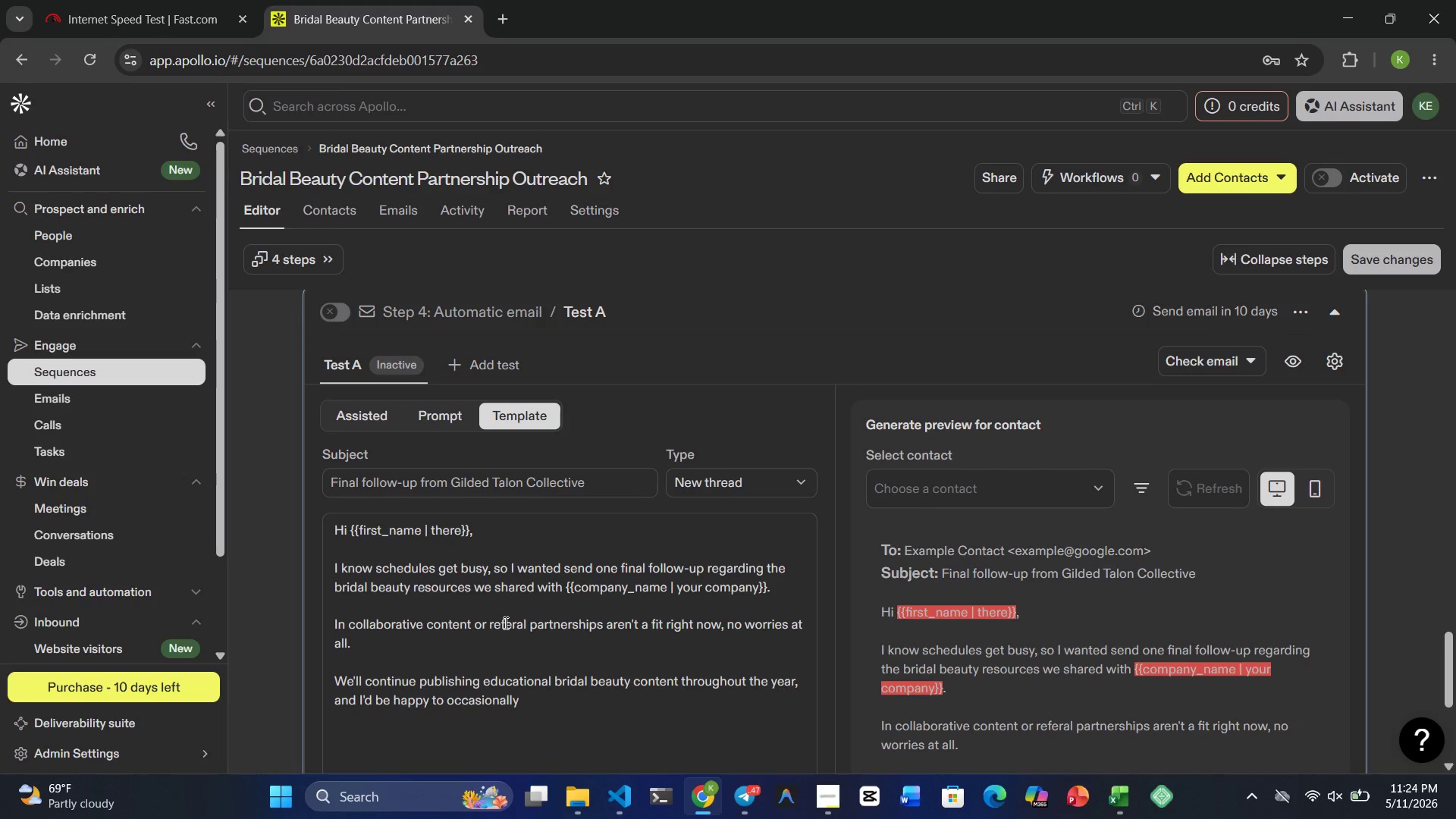 
wait(8.44)
 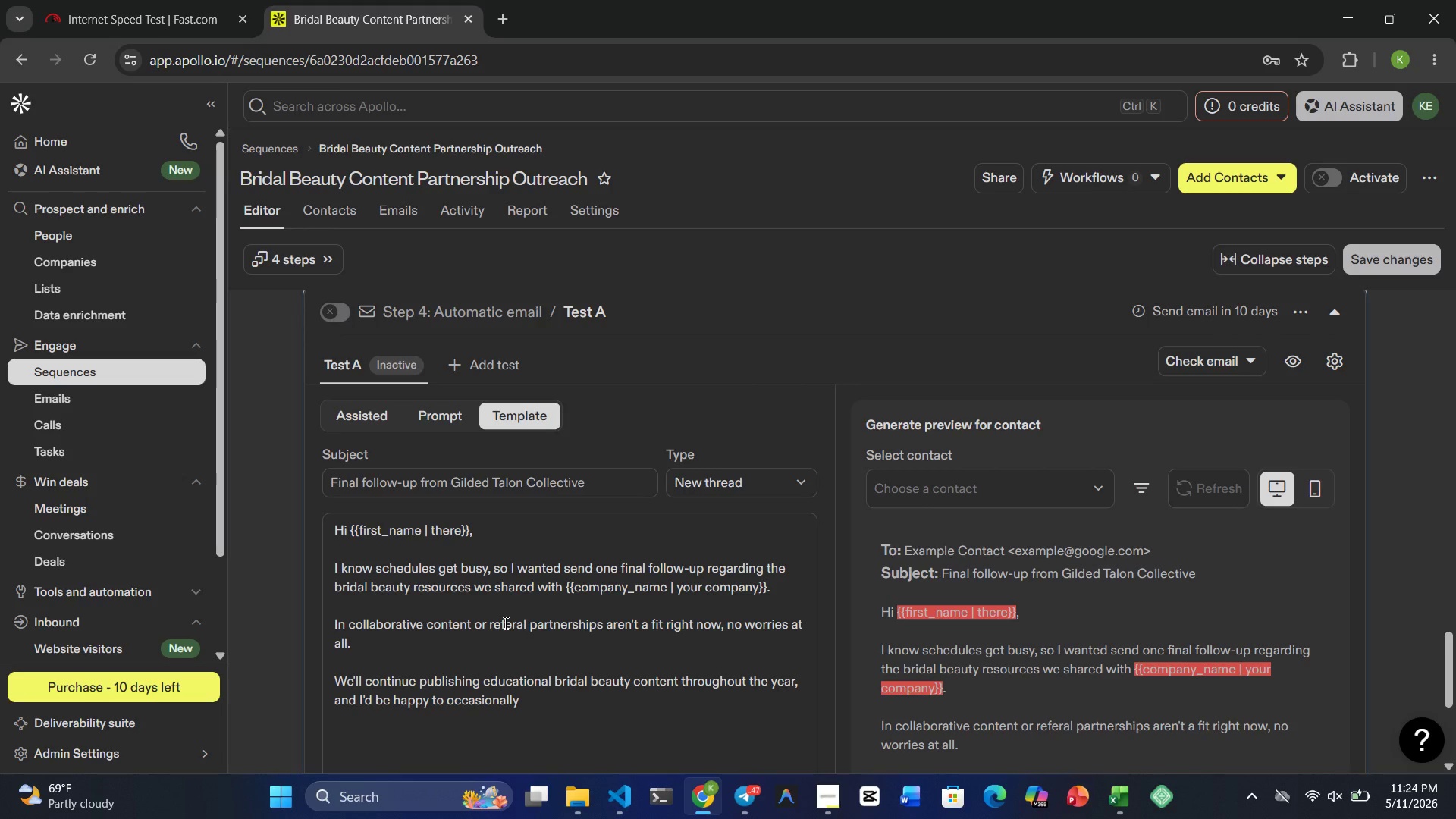 
hold_key(key=ArrowRight, duration=0.75)
 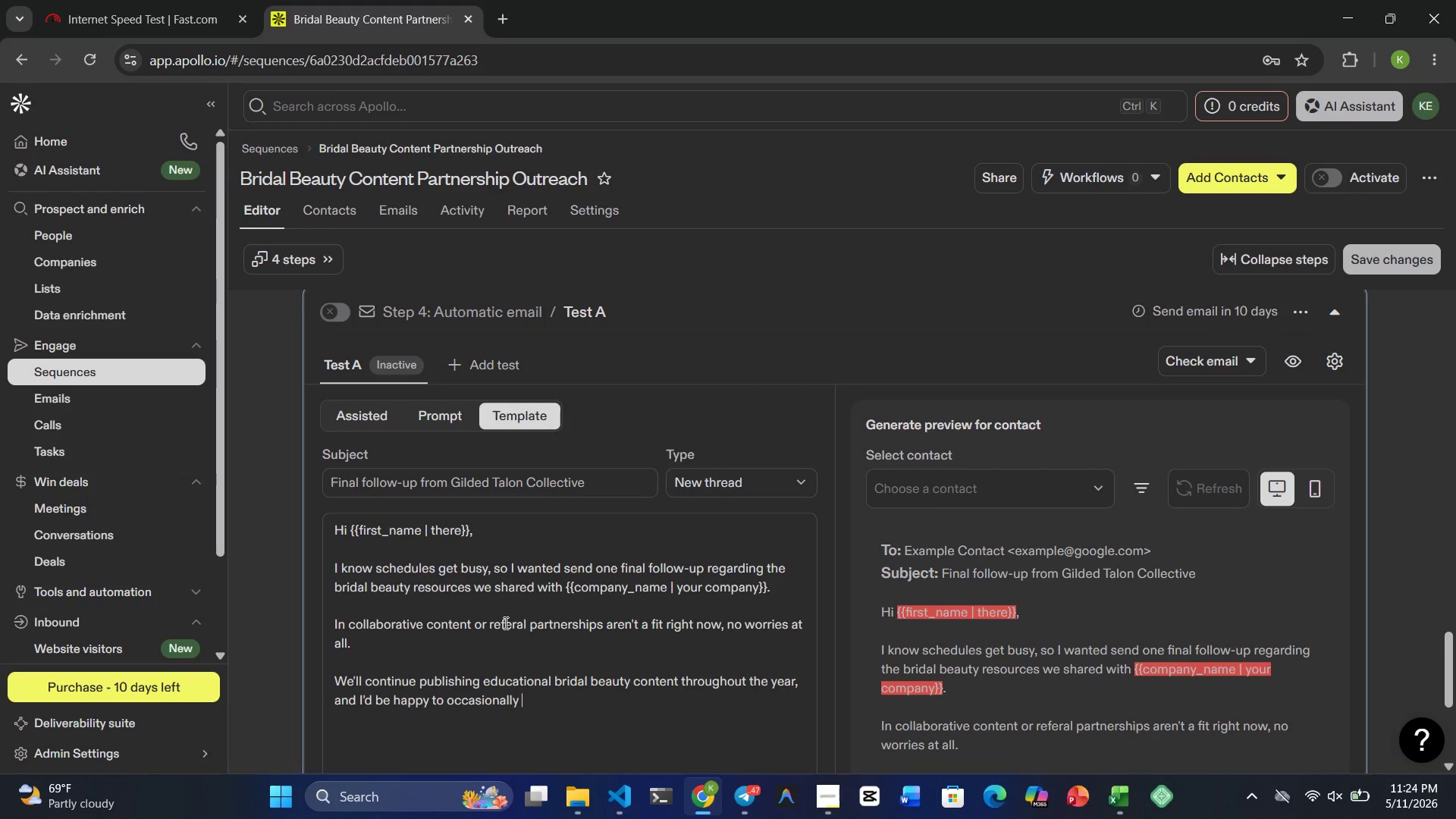 
type(share future resources)
 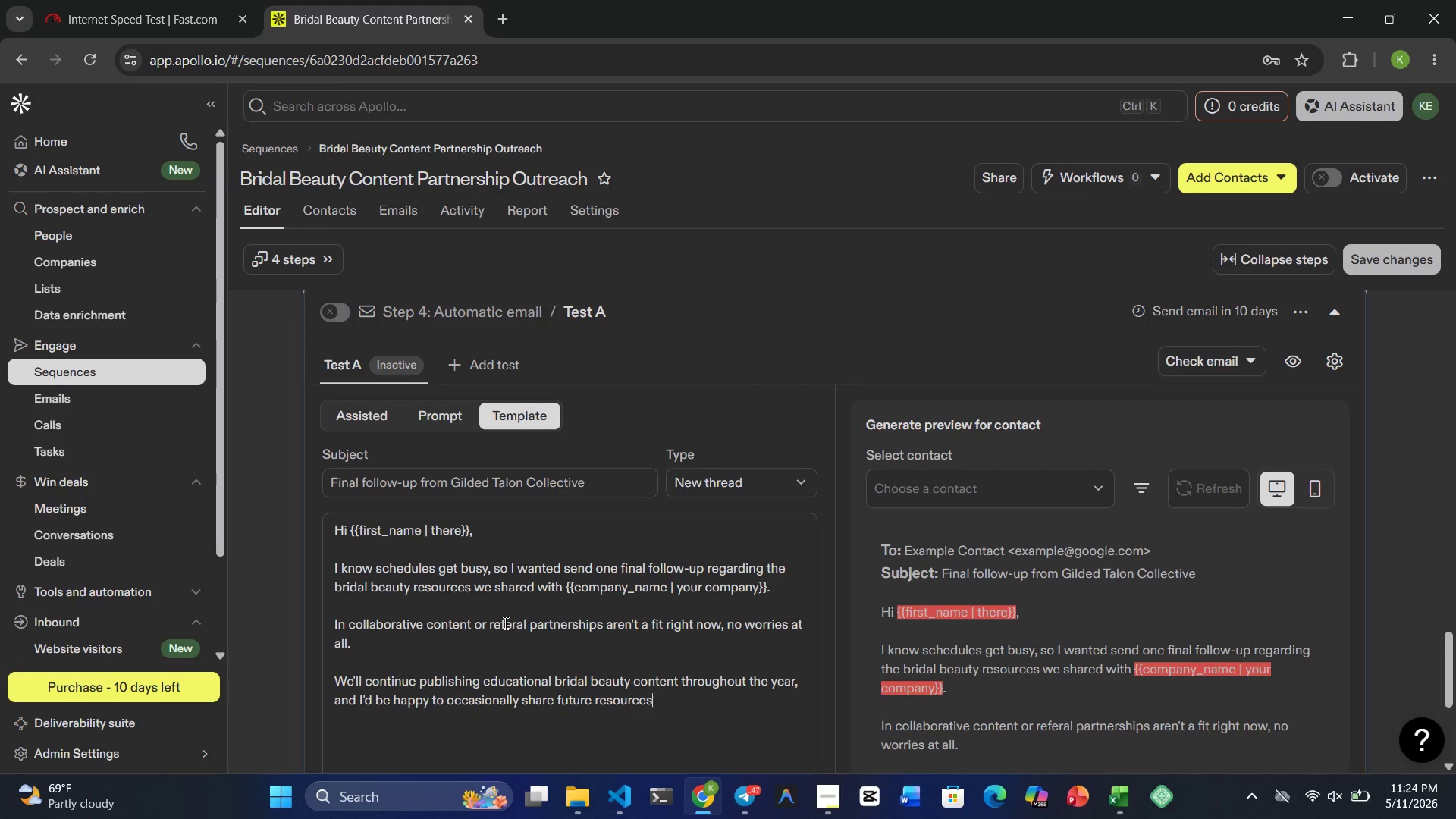 
wait(7.58)
 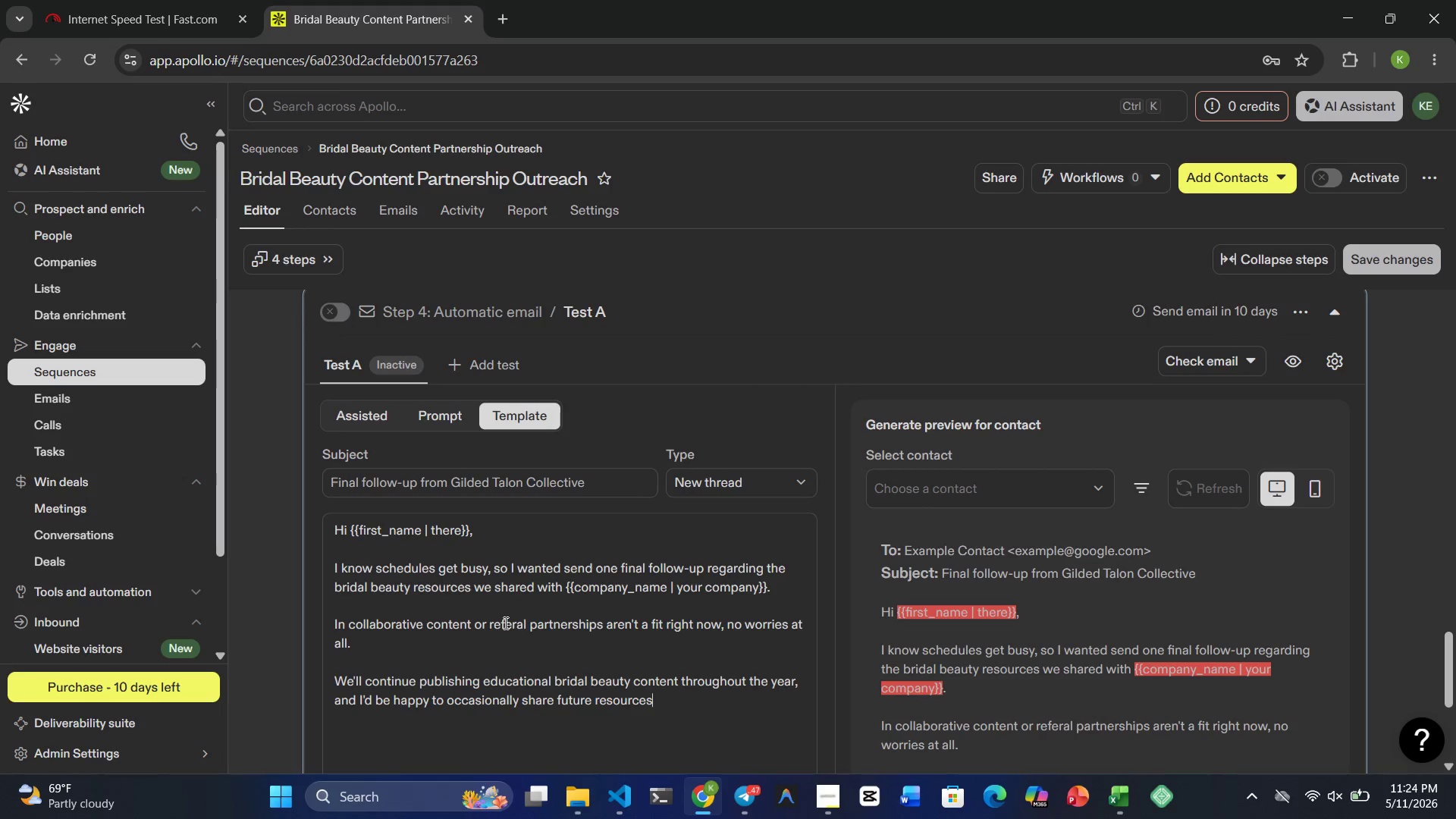 
type( if they )
key(Backspace)
type(')
 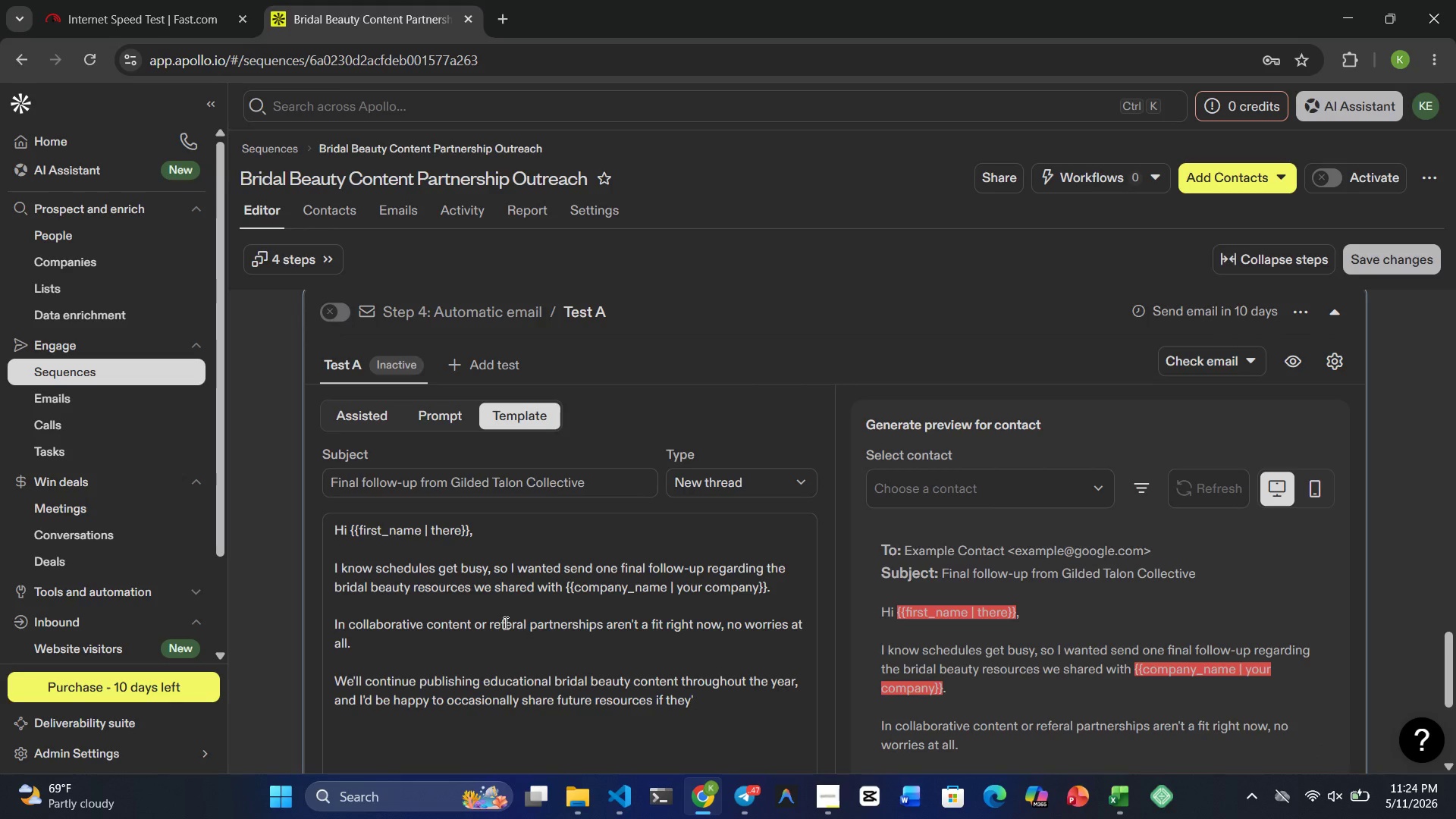 
type(d be helpful for your clients.)
 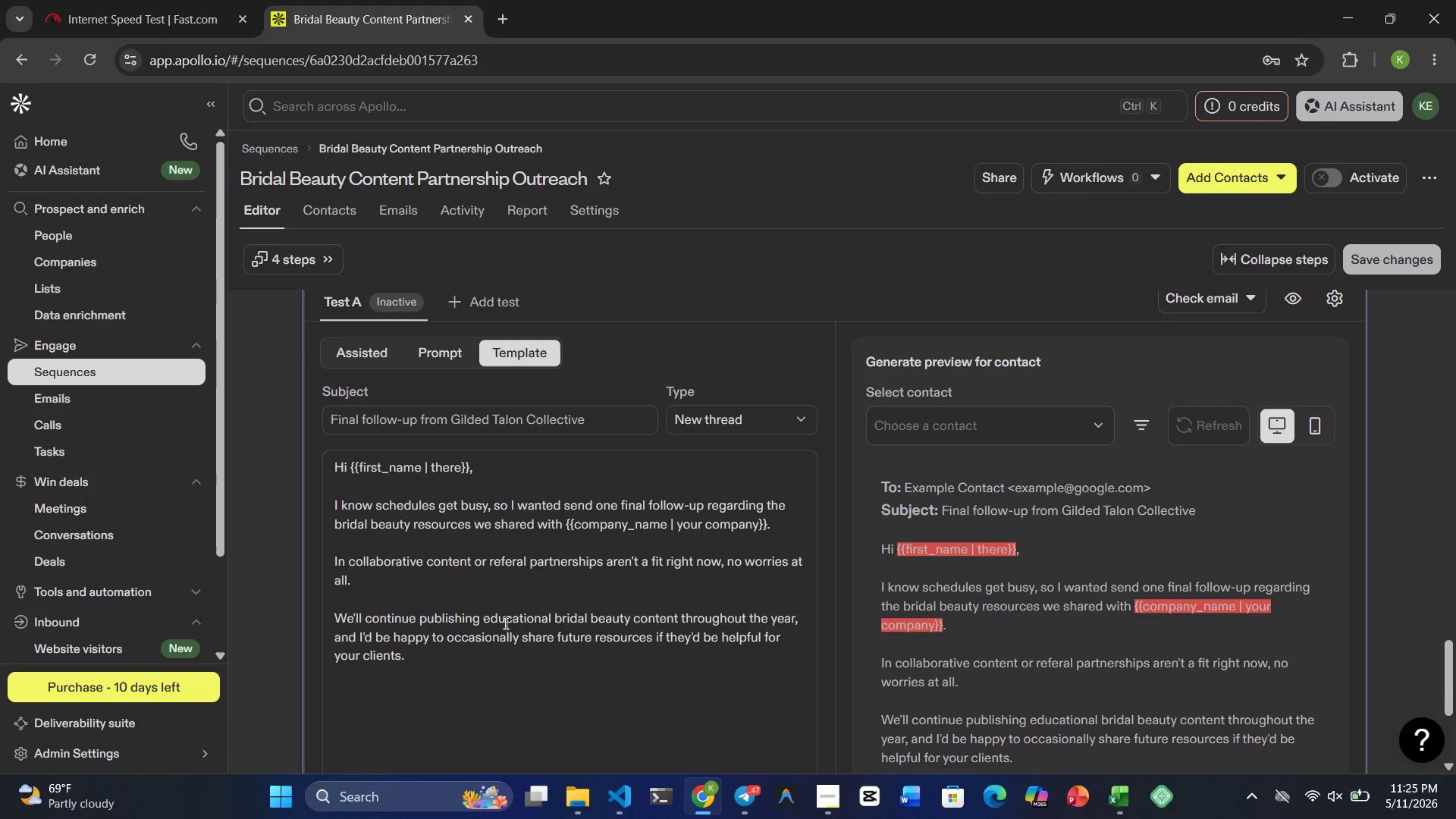 
wait(54.34)
 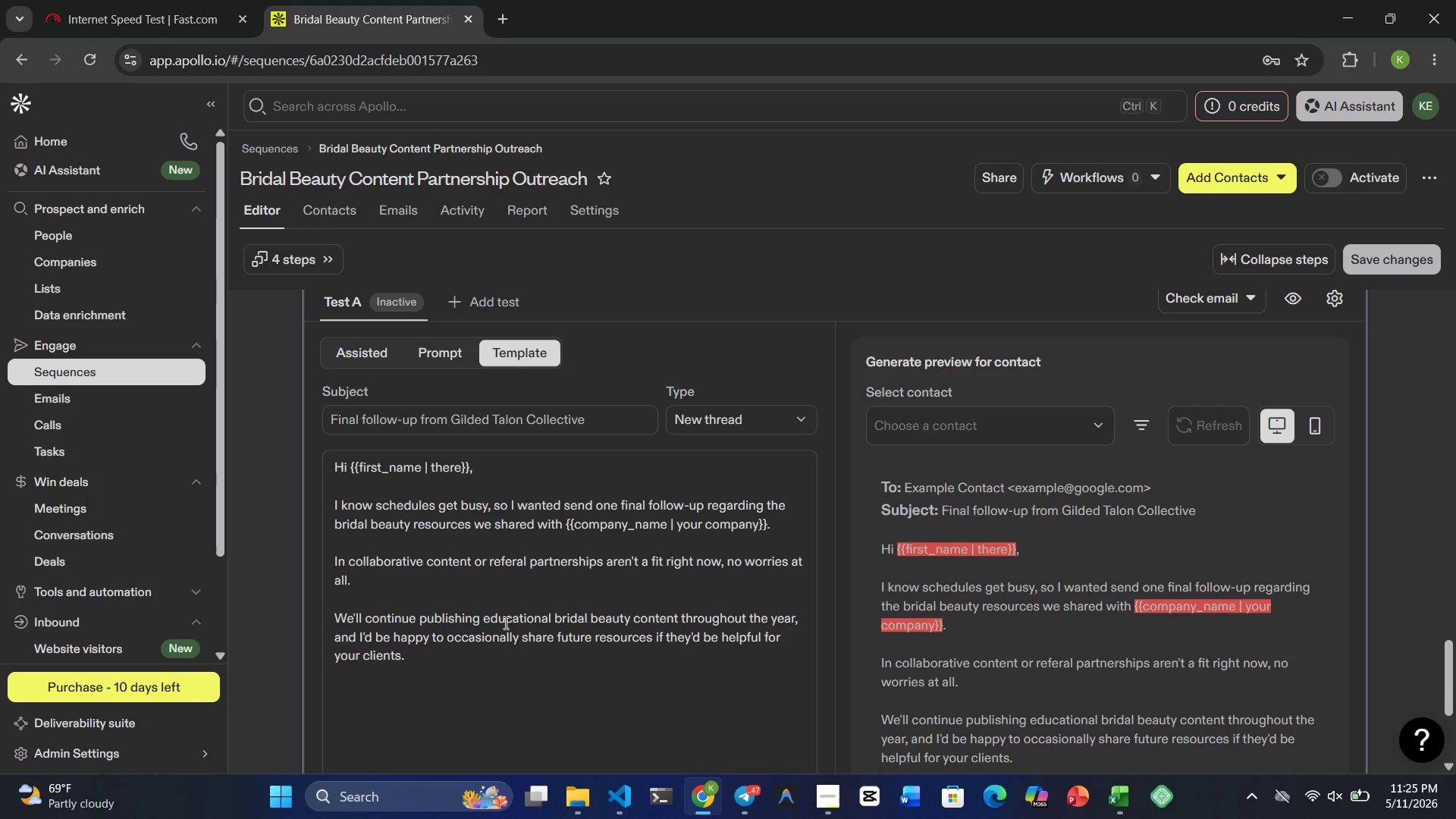 
key(Enter)
 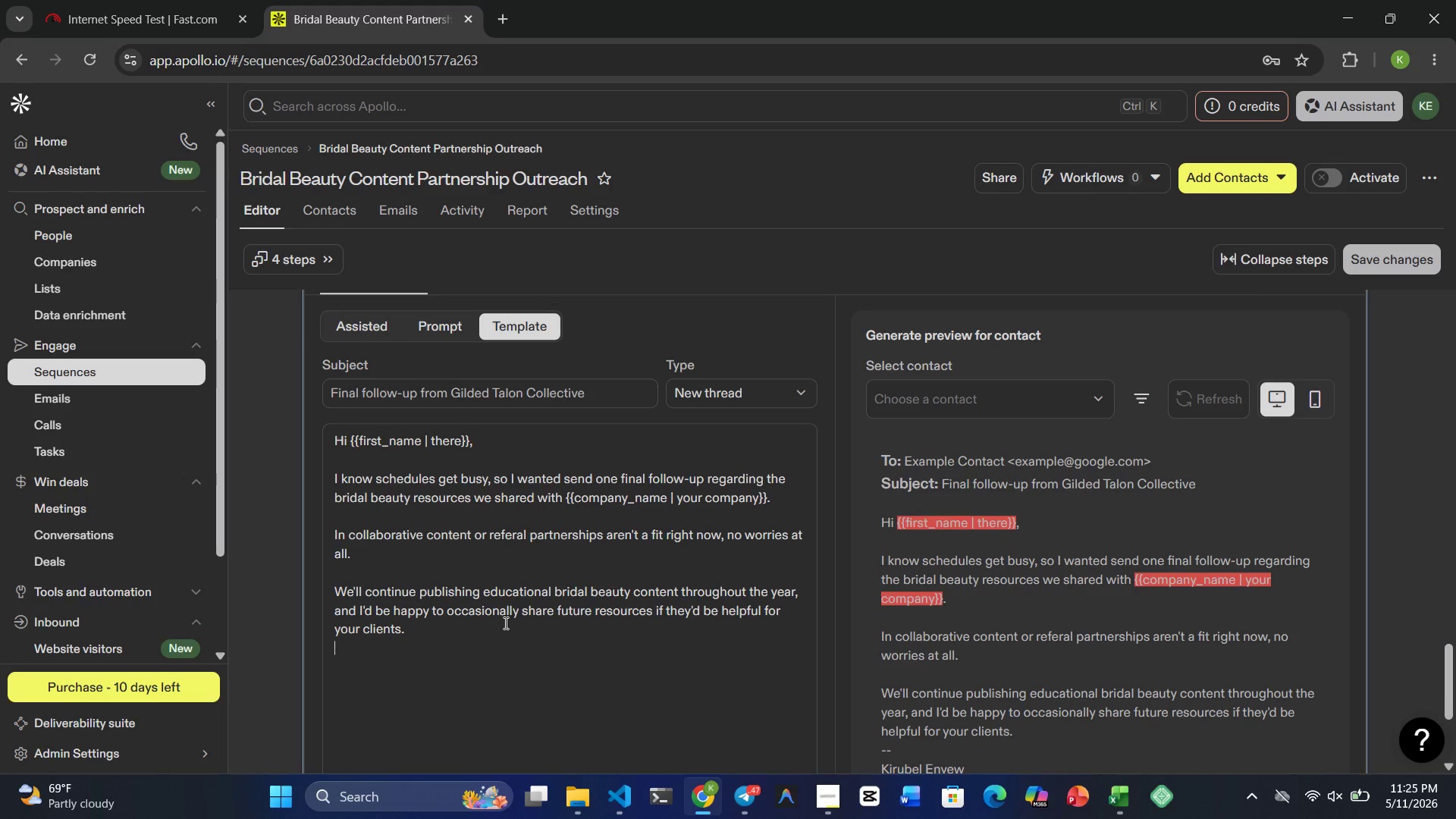 
key(Enter)
 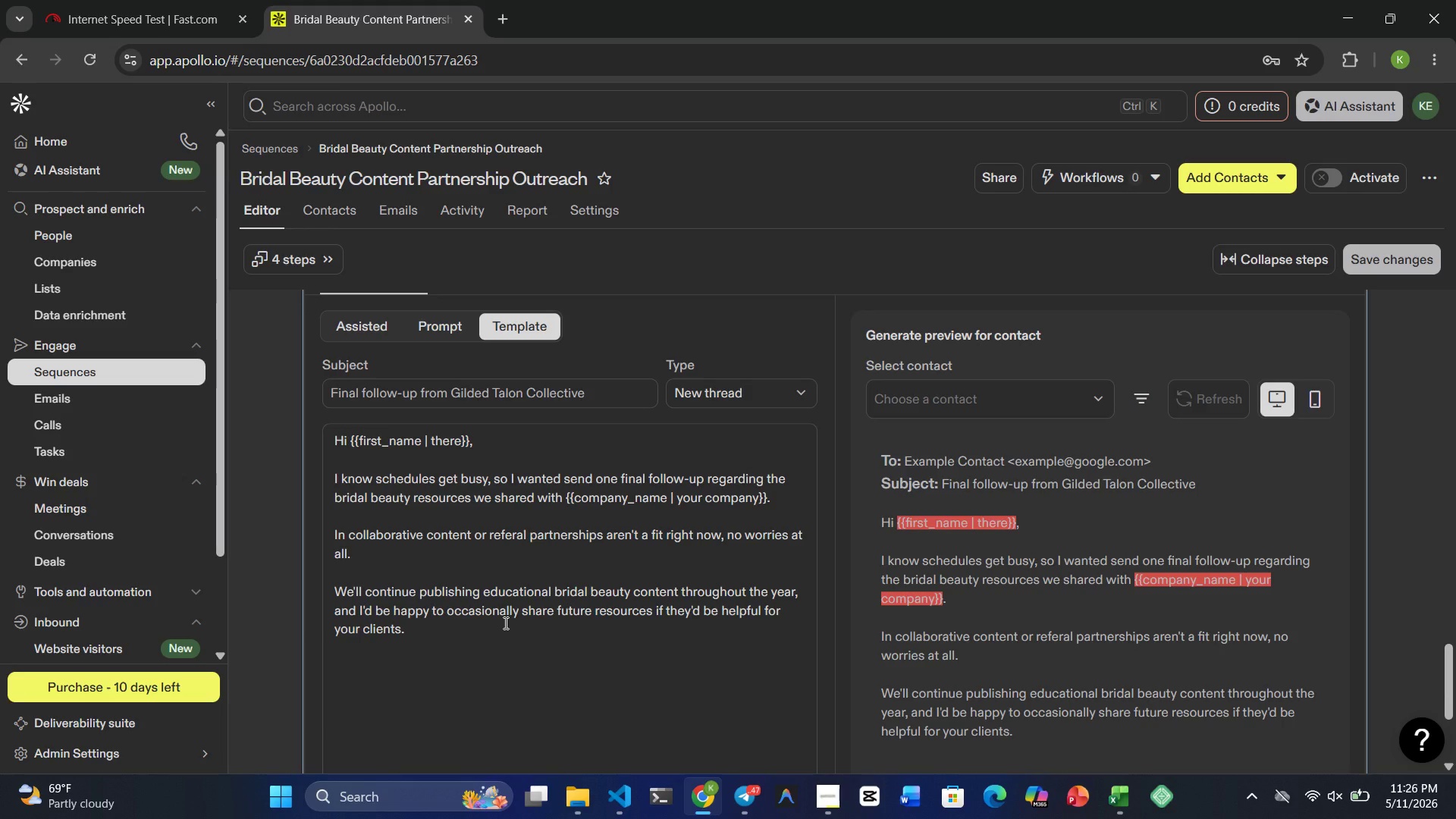 
wait(5.47)
 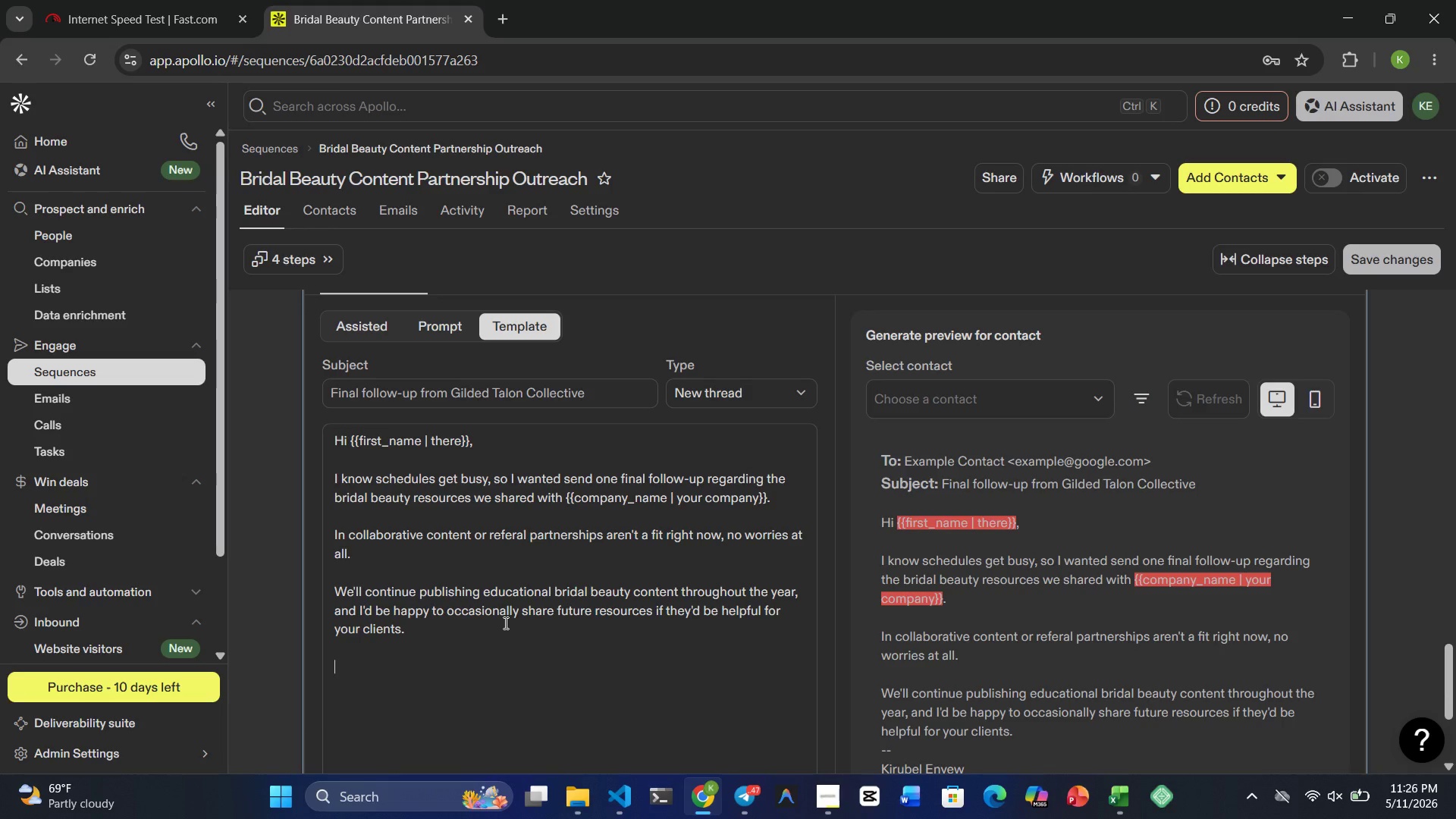 
type(Either way, )
 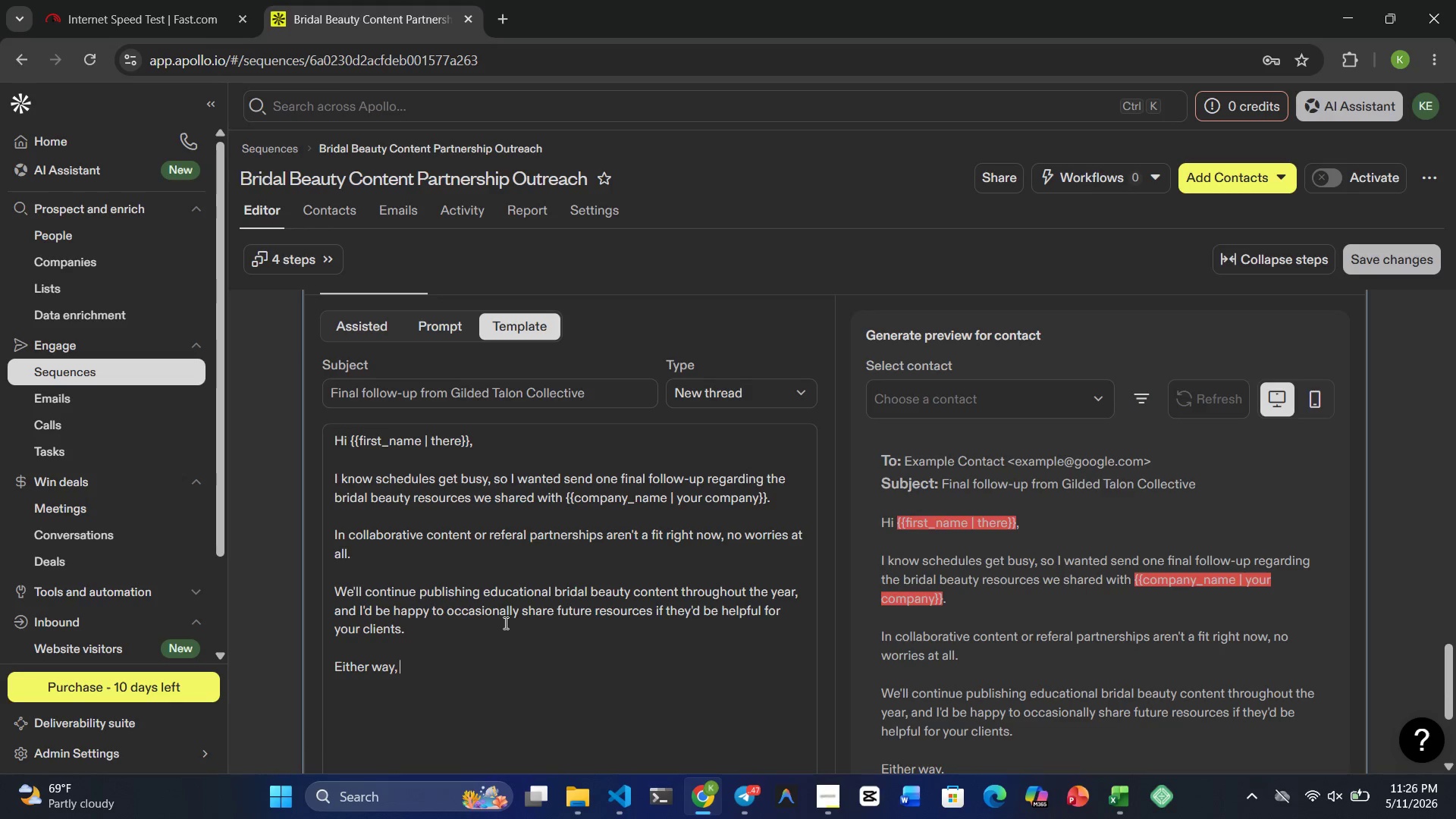 
type(thank yu fort)
key(Backspace)
type( the work yu f=)
key(Backspace)
key(Backspace)
type(do )
 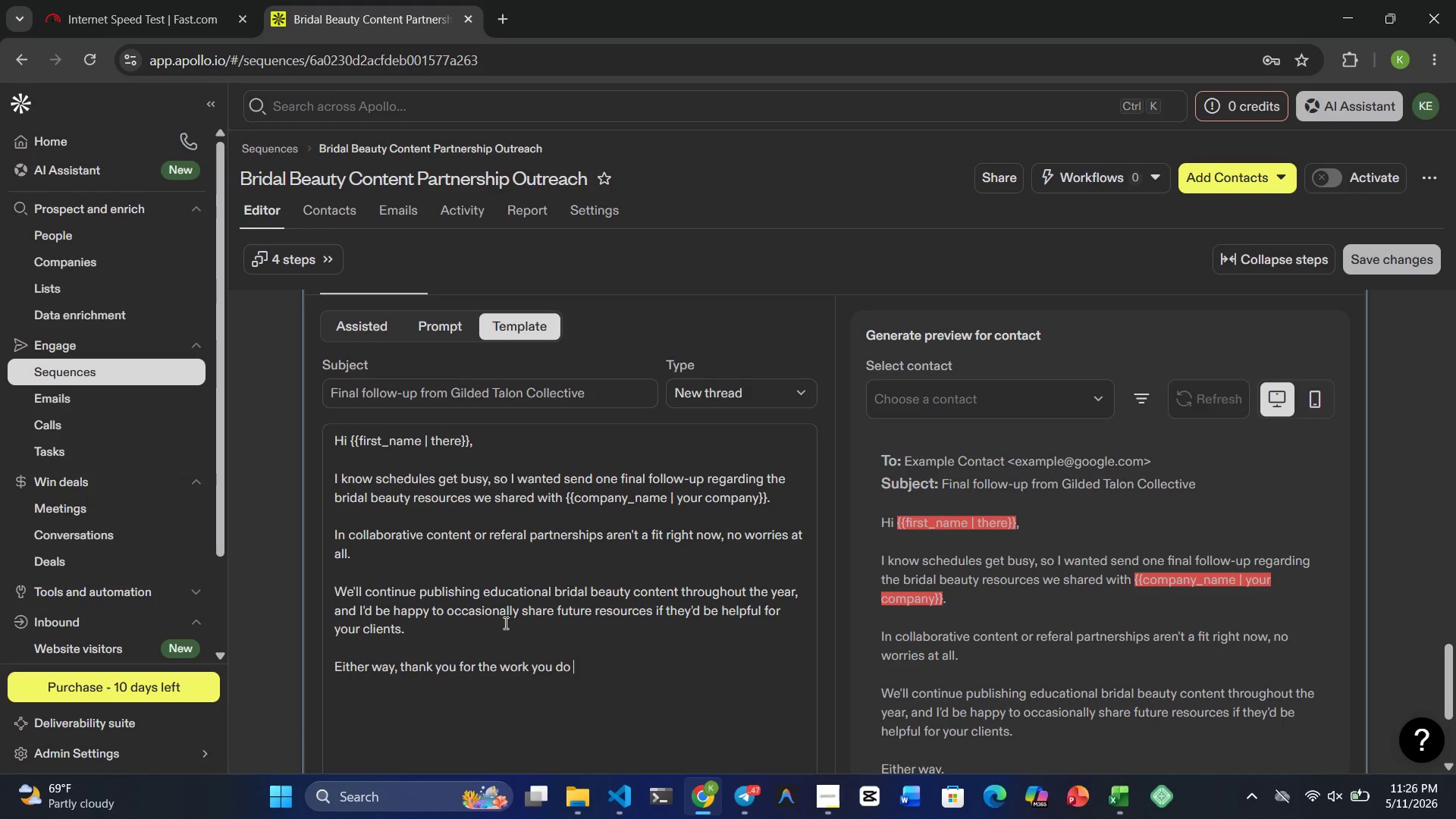 
wait(6.83)
 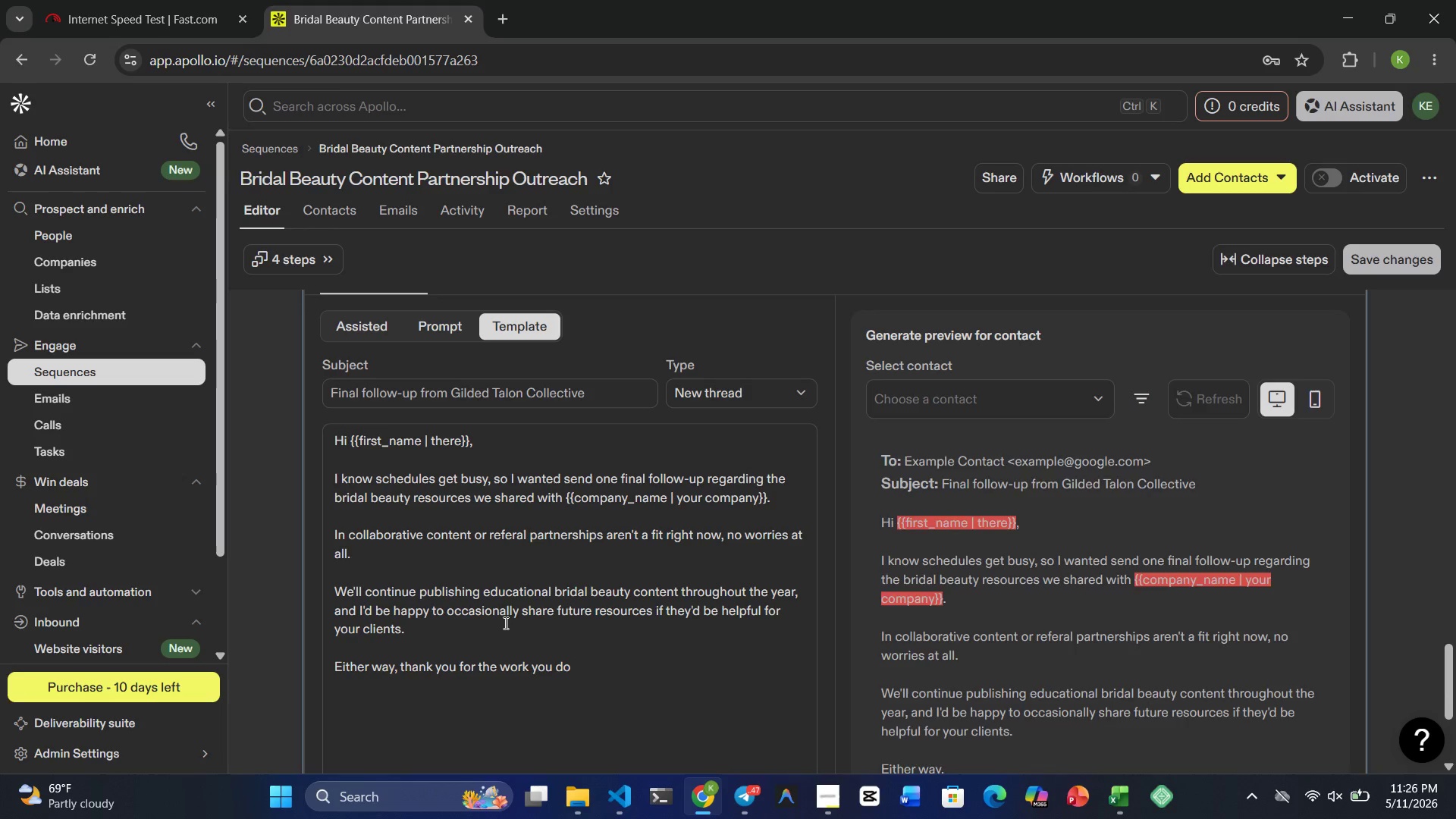 
type(supporting )
 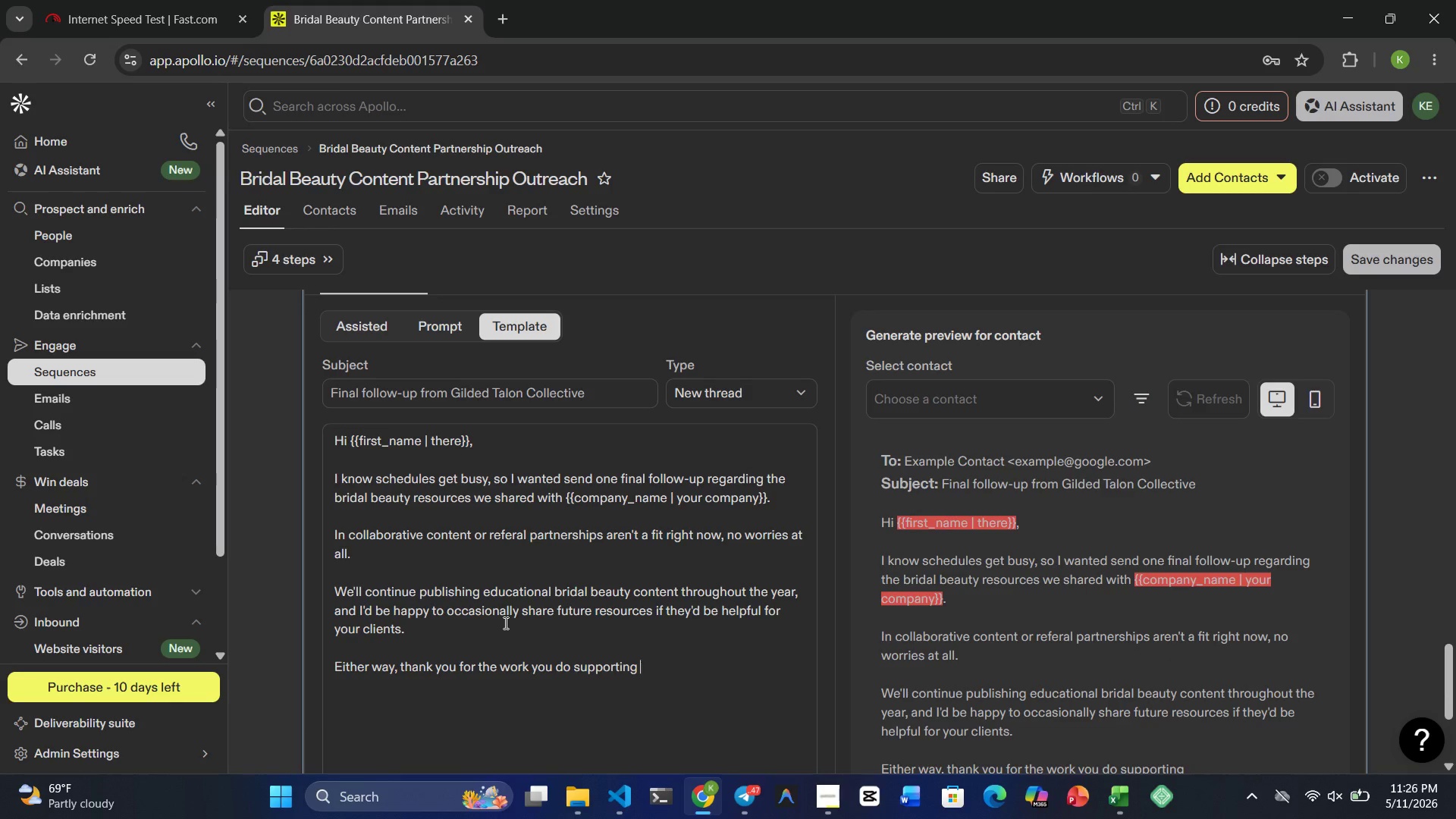 
type(couples and events in )
 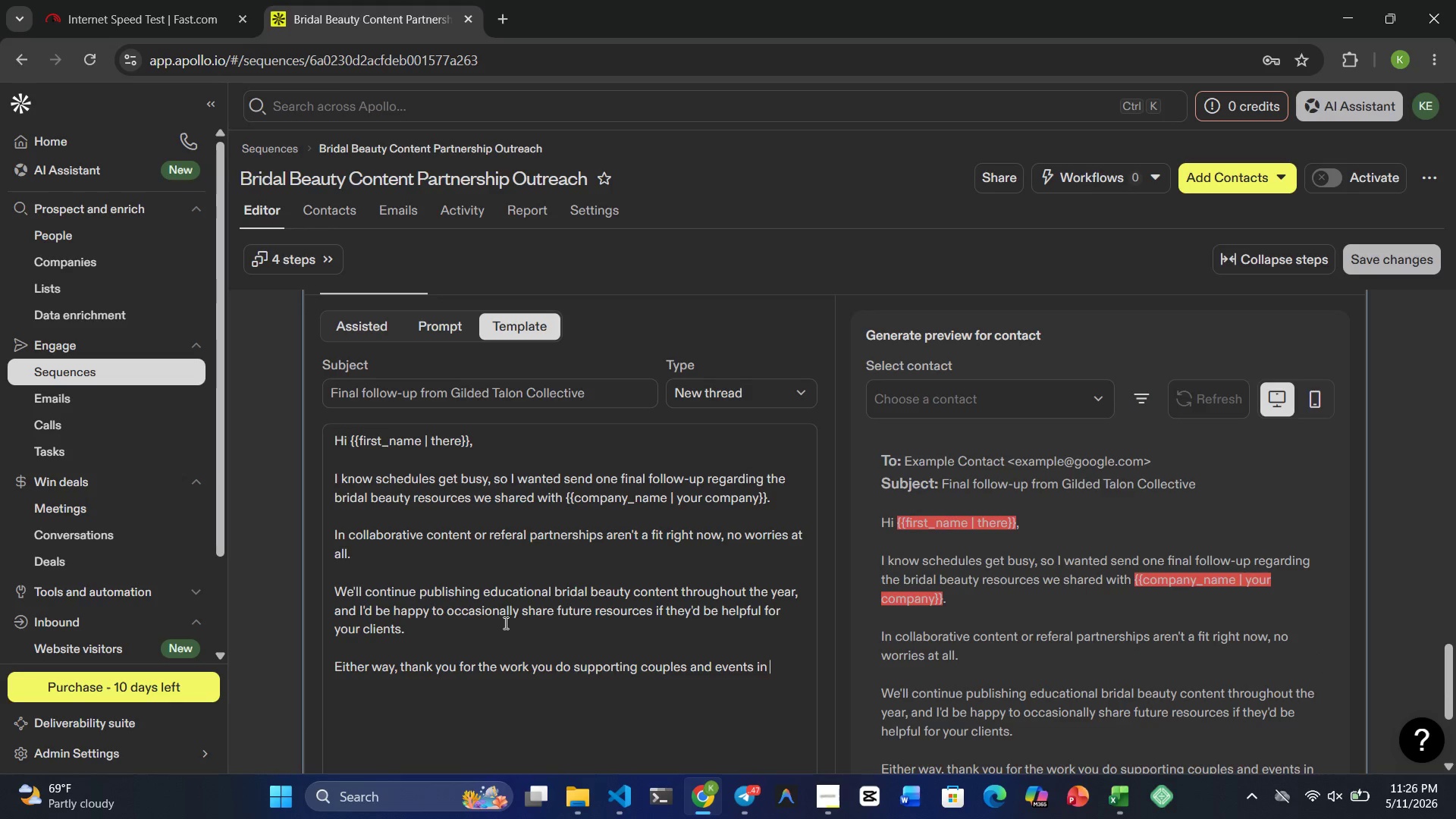 
wait(6.17)
 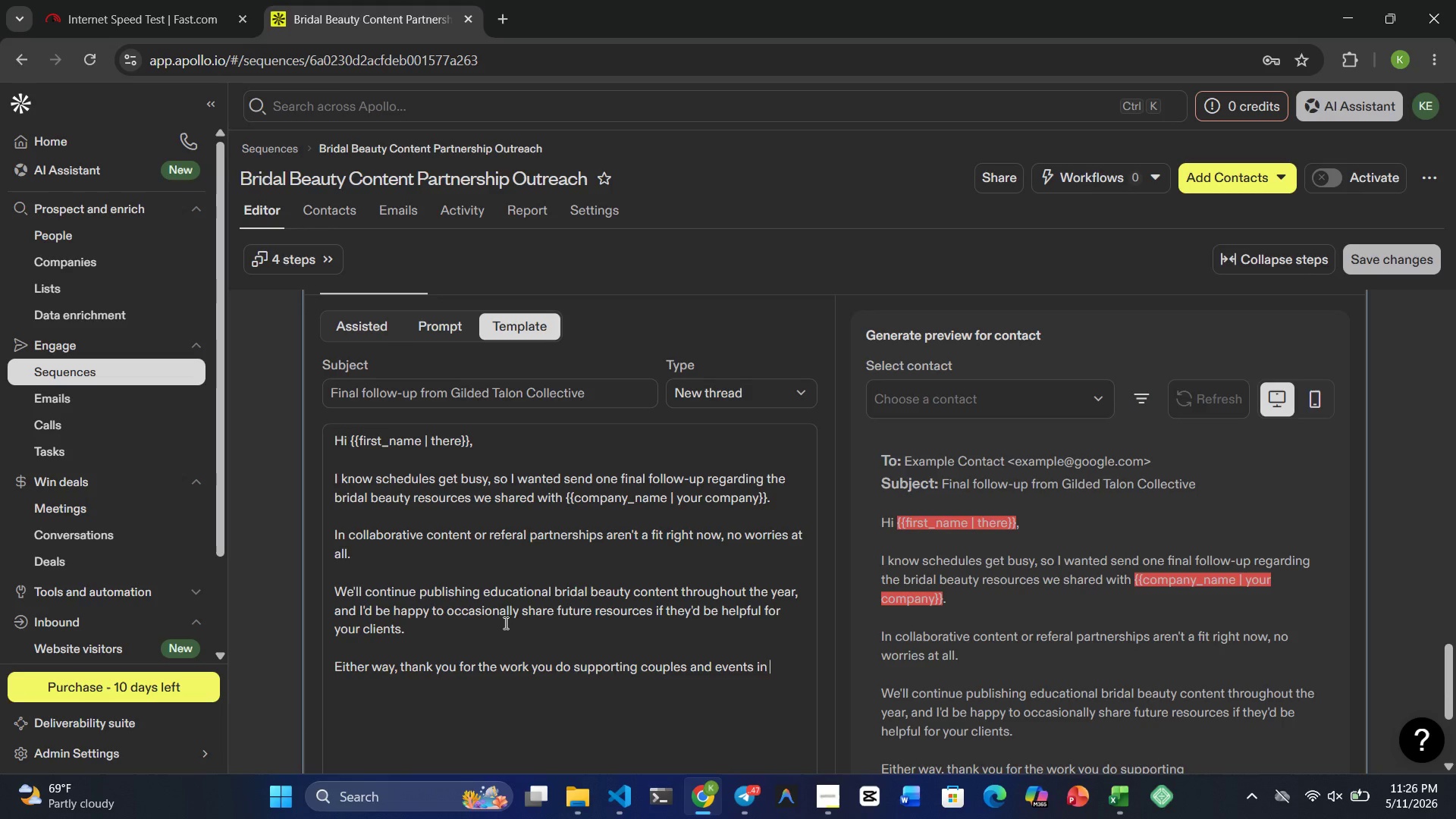 
key(Shift+BracketRight)
 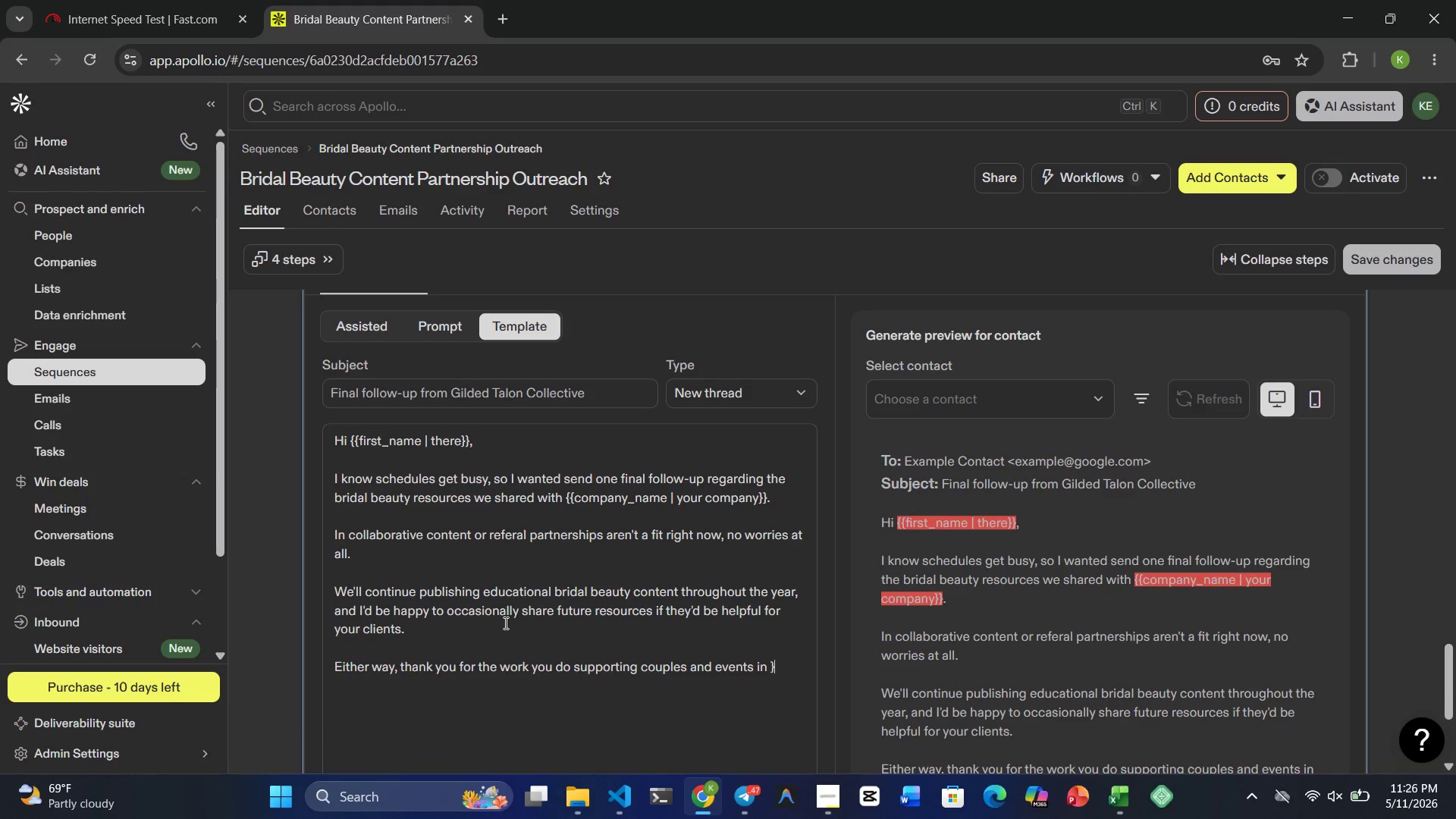 
key(Shift+BracketRight)
 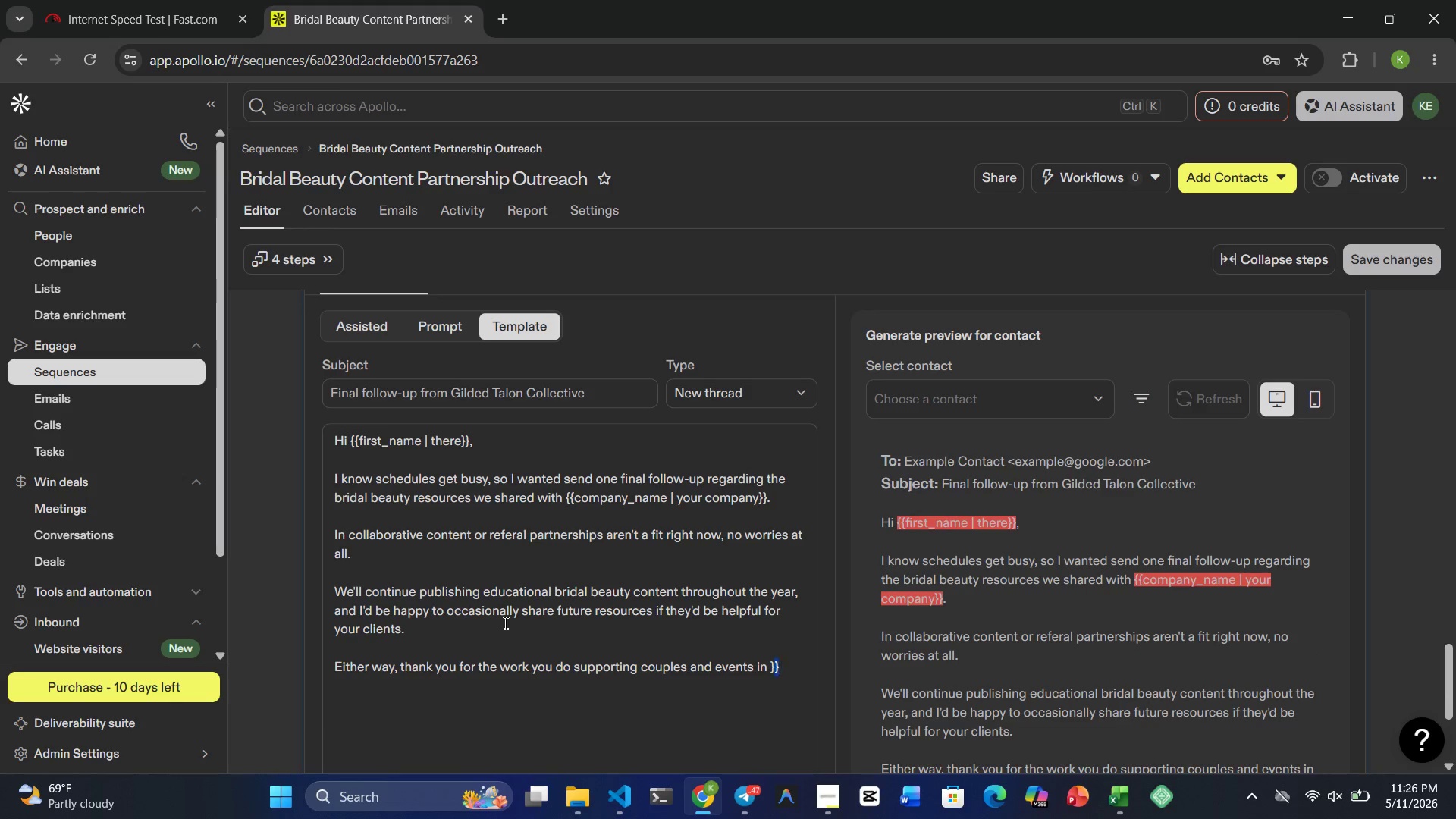 
key(Shift+ArrowLeft)
 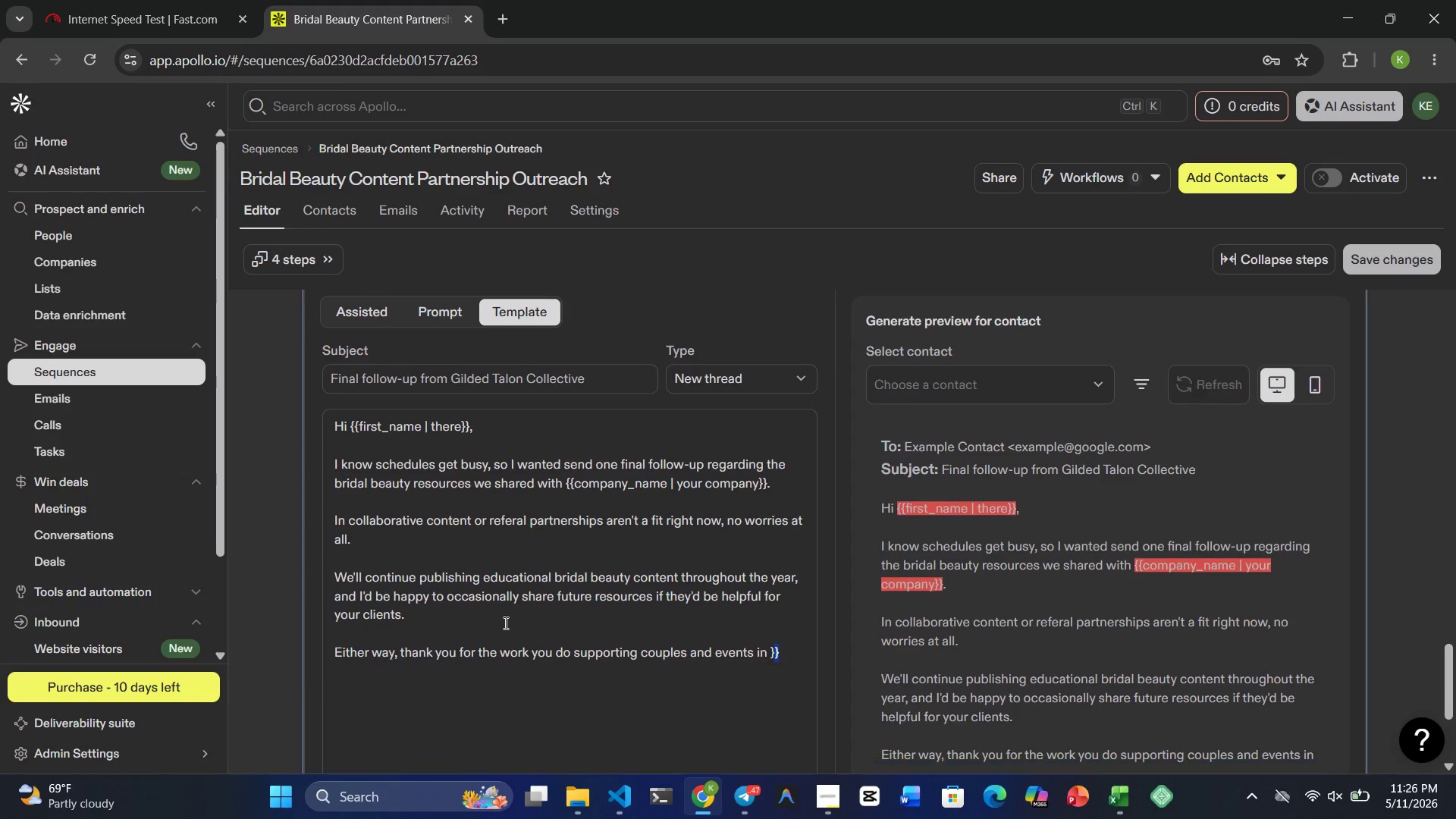 
key(Shift+ArrowLeft)
 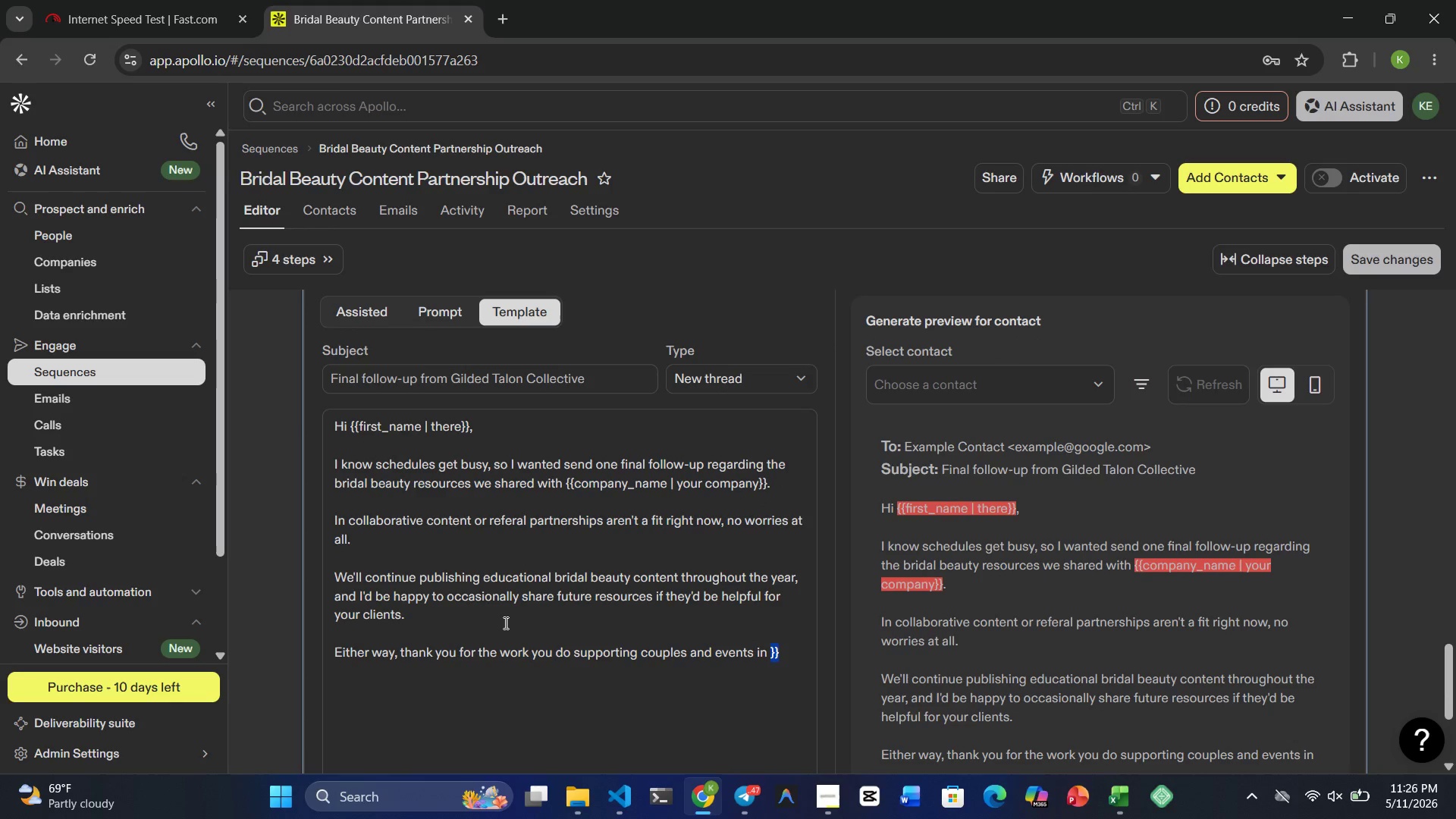 
key(ArrowLeft)
 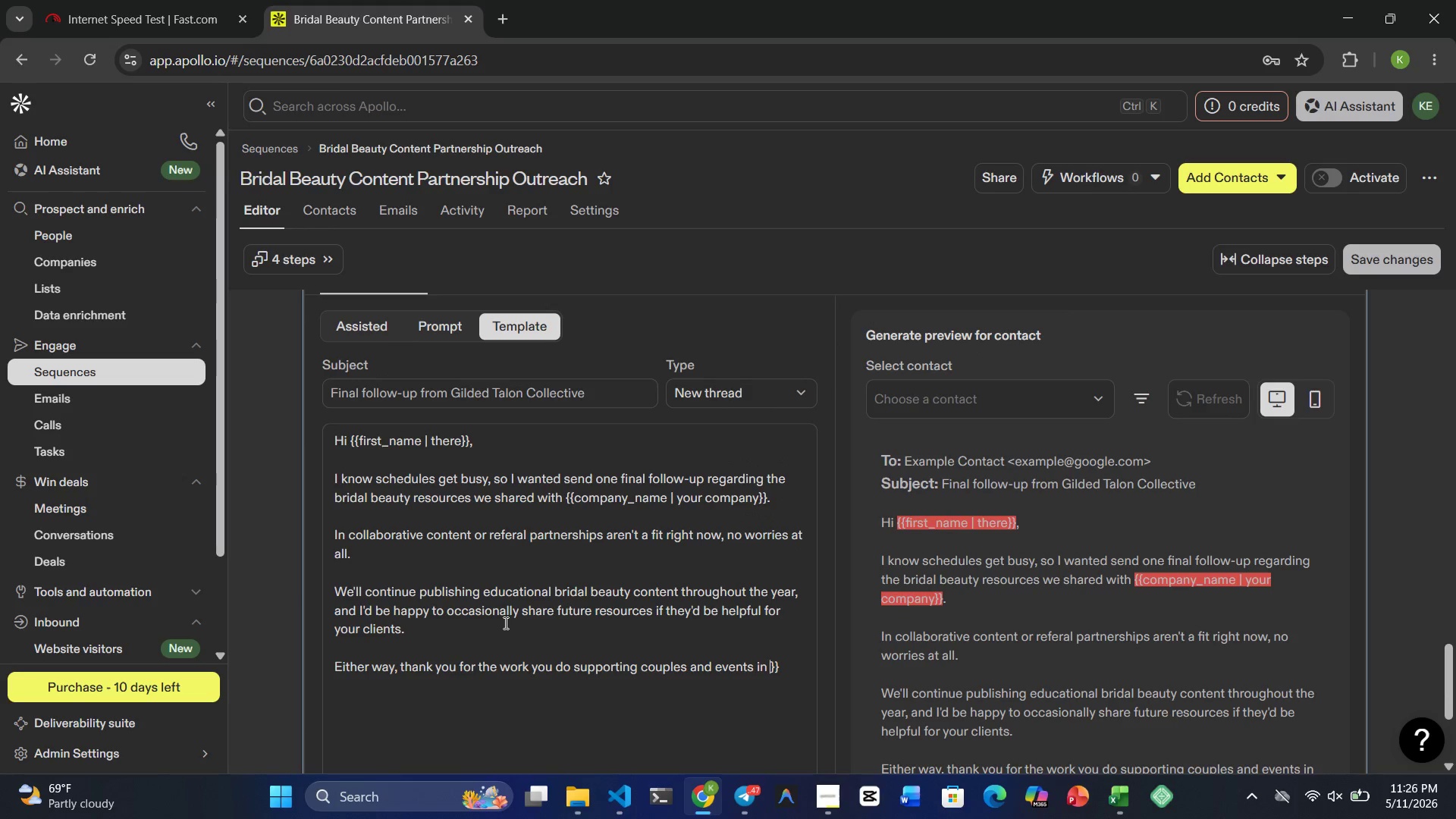 
key(Shift+BracketLeft)
 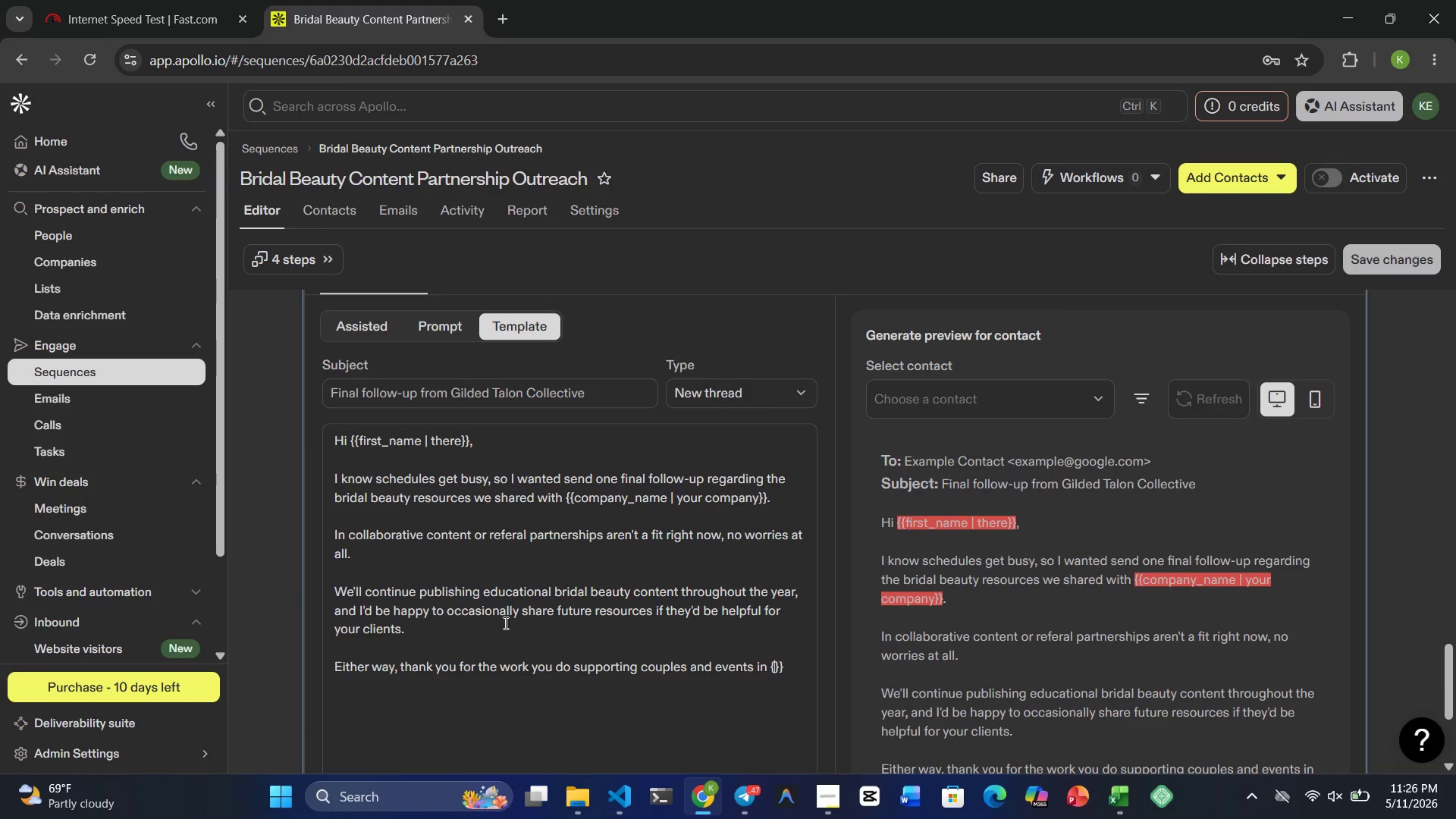 
key(Shift+BracketLeft)
 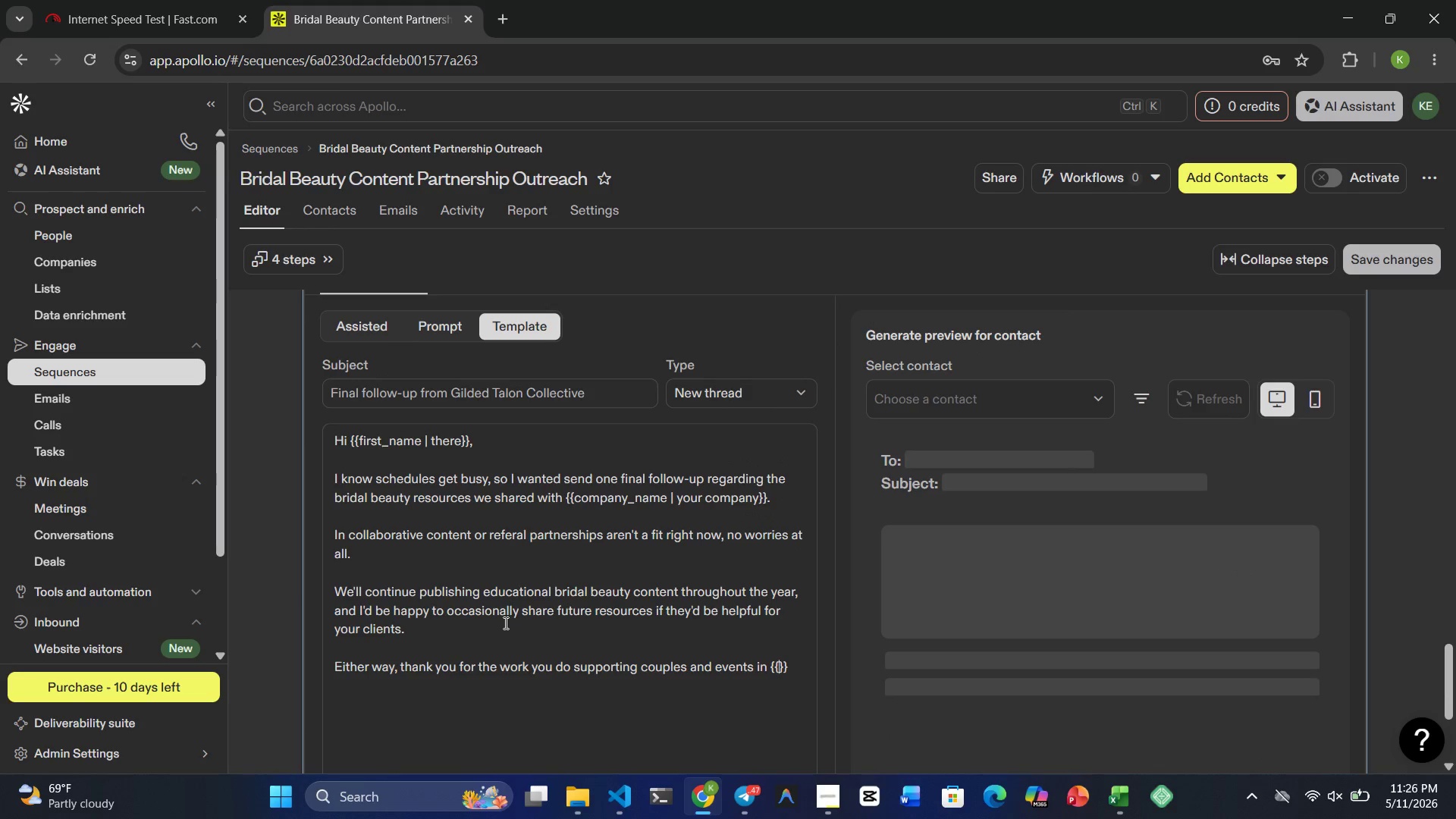 
type(city })
key(Backspace)
type(| your area)
 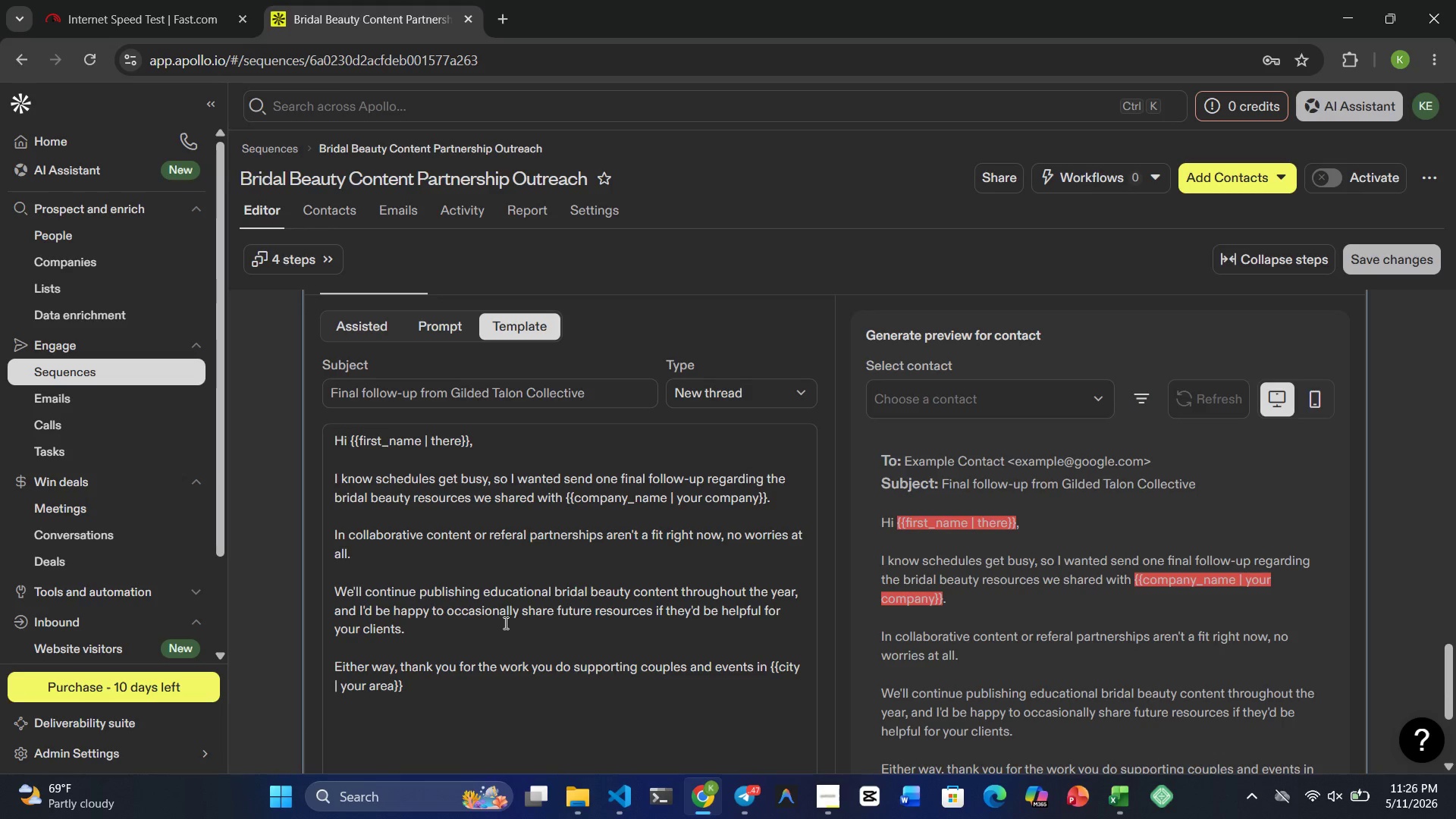 
key(ArrowRight)
 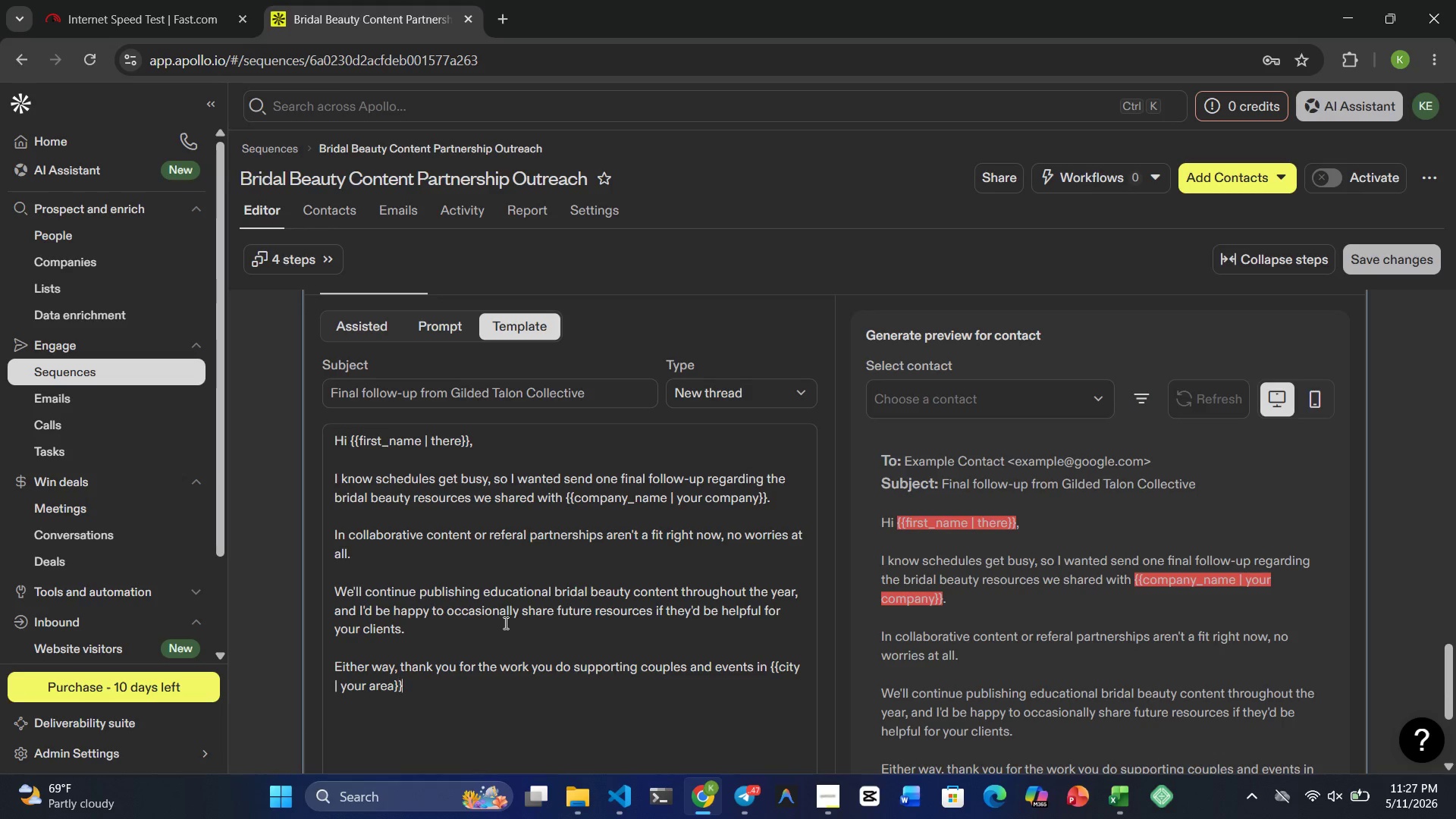 
key(ArrowRight)
 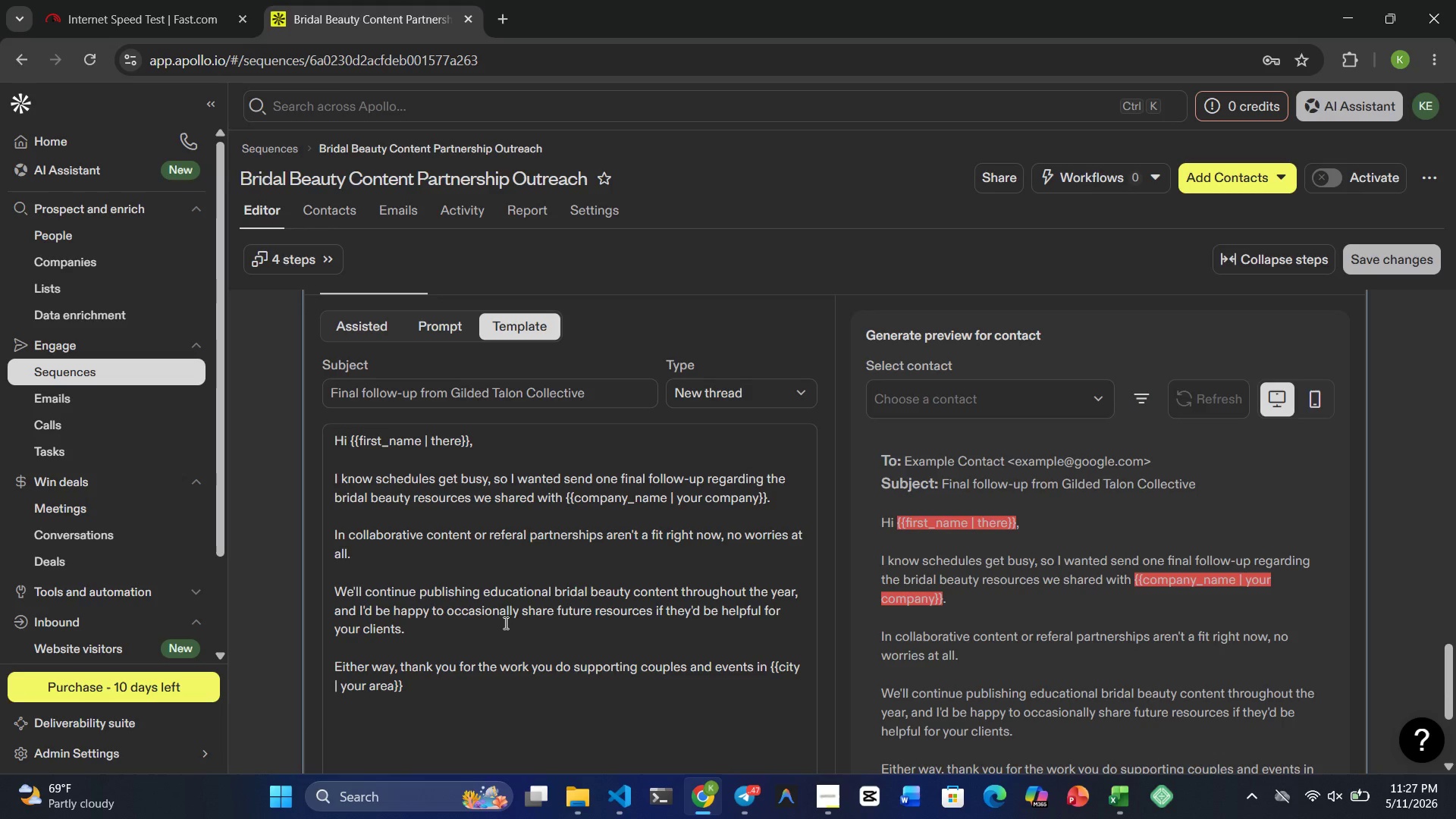 
key(Period)
 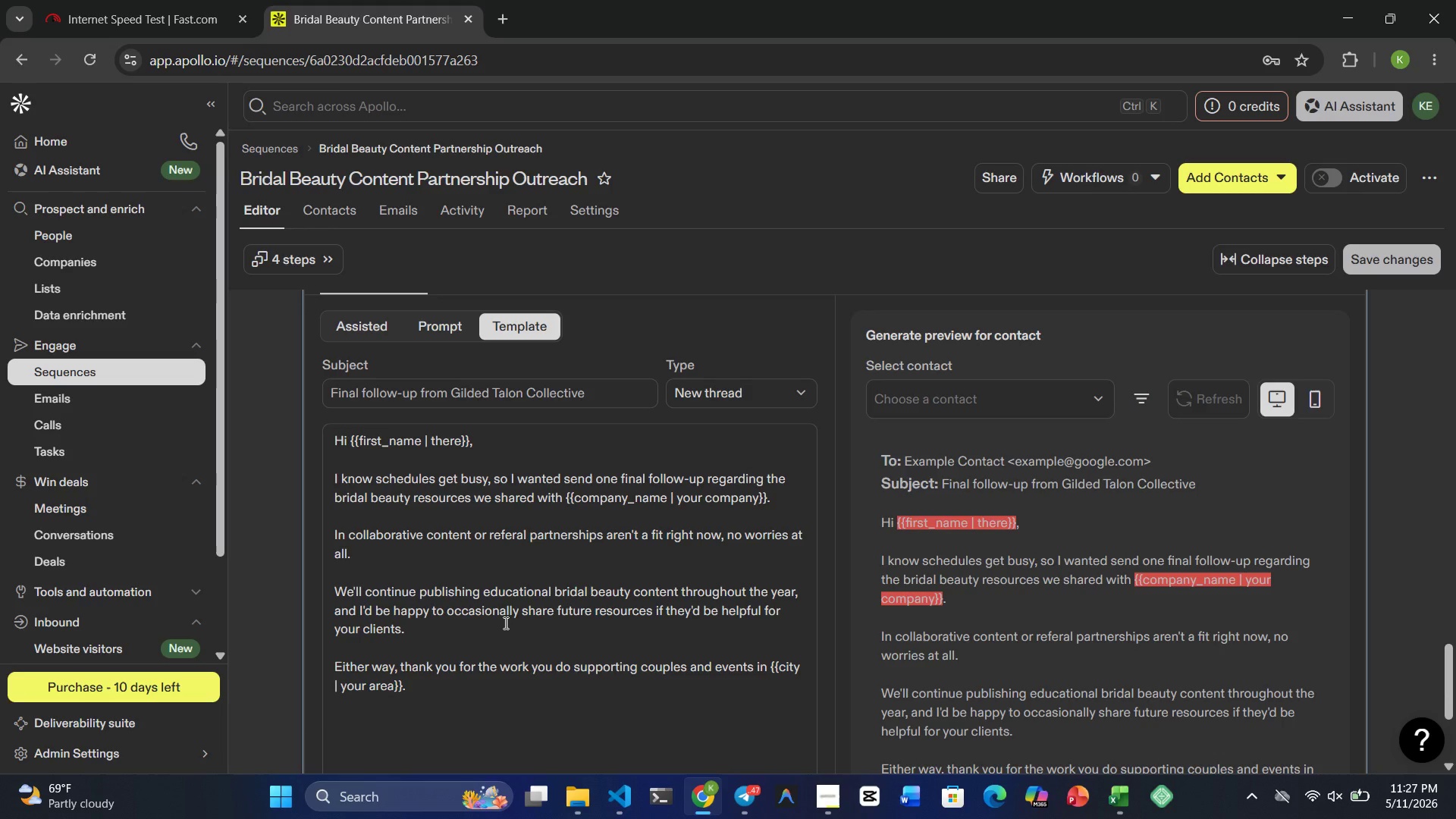 
key(Enter)
 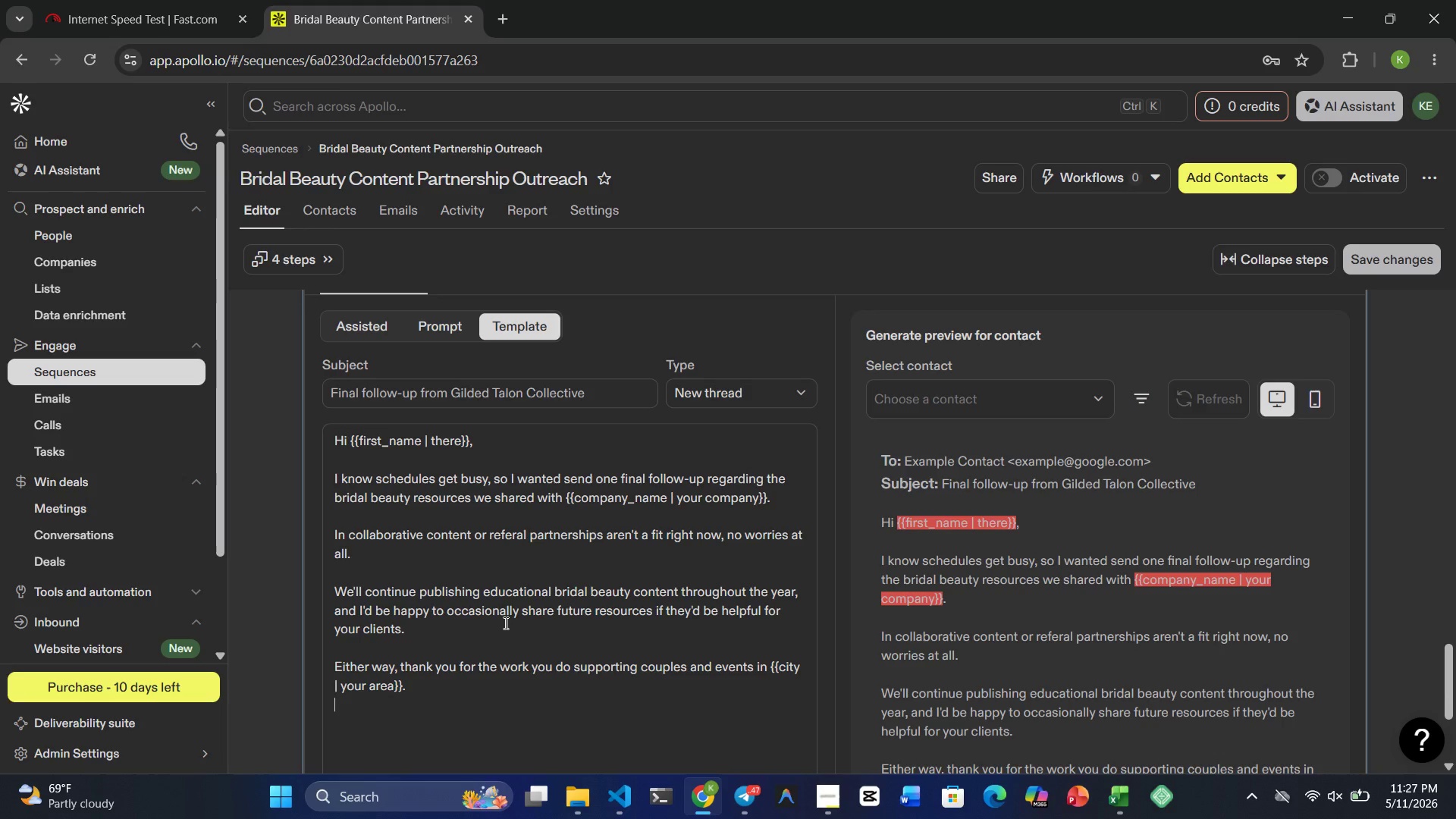 
key(Enter)
 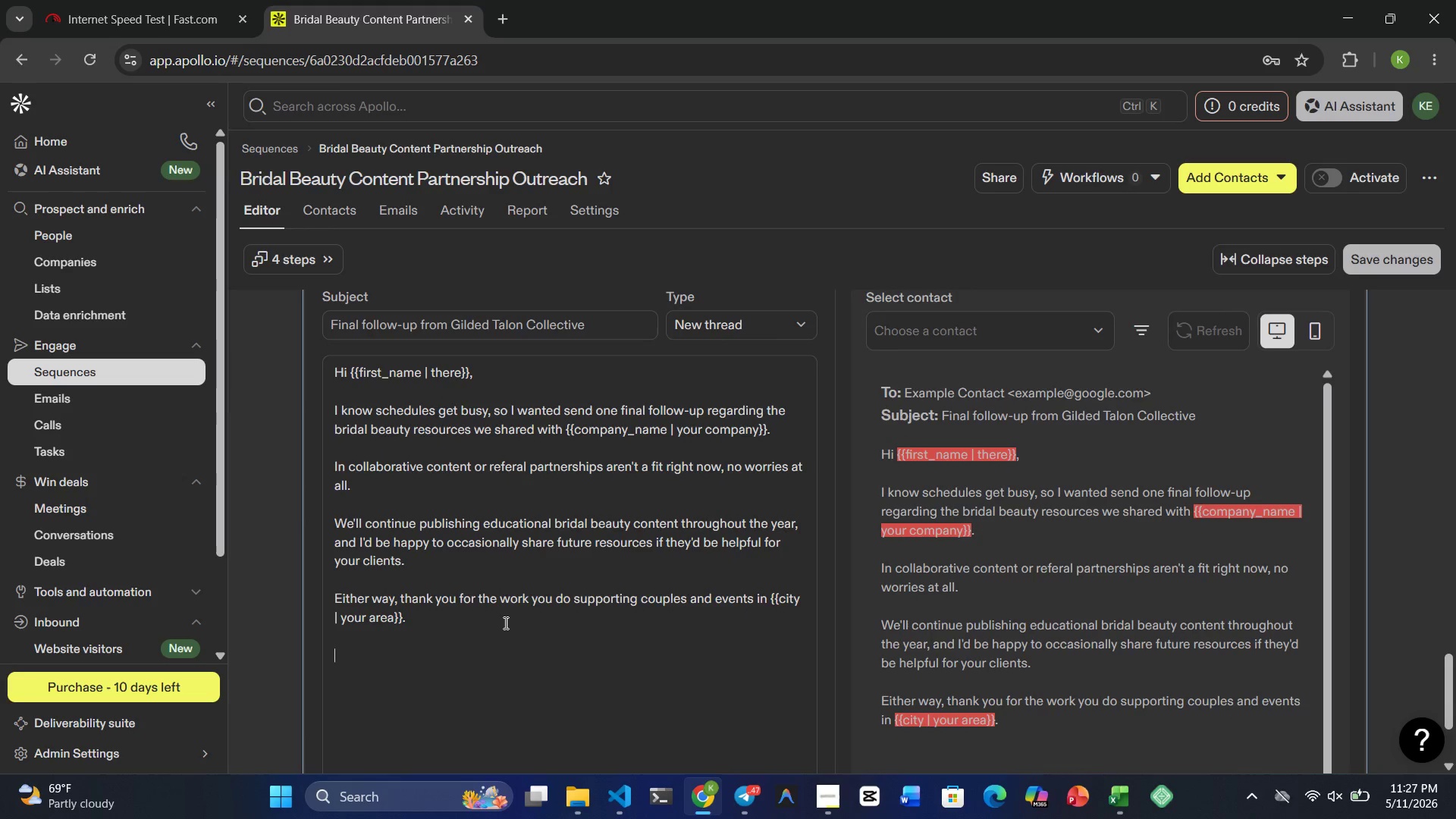 
wait(5.86)
 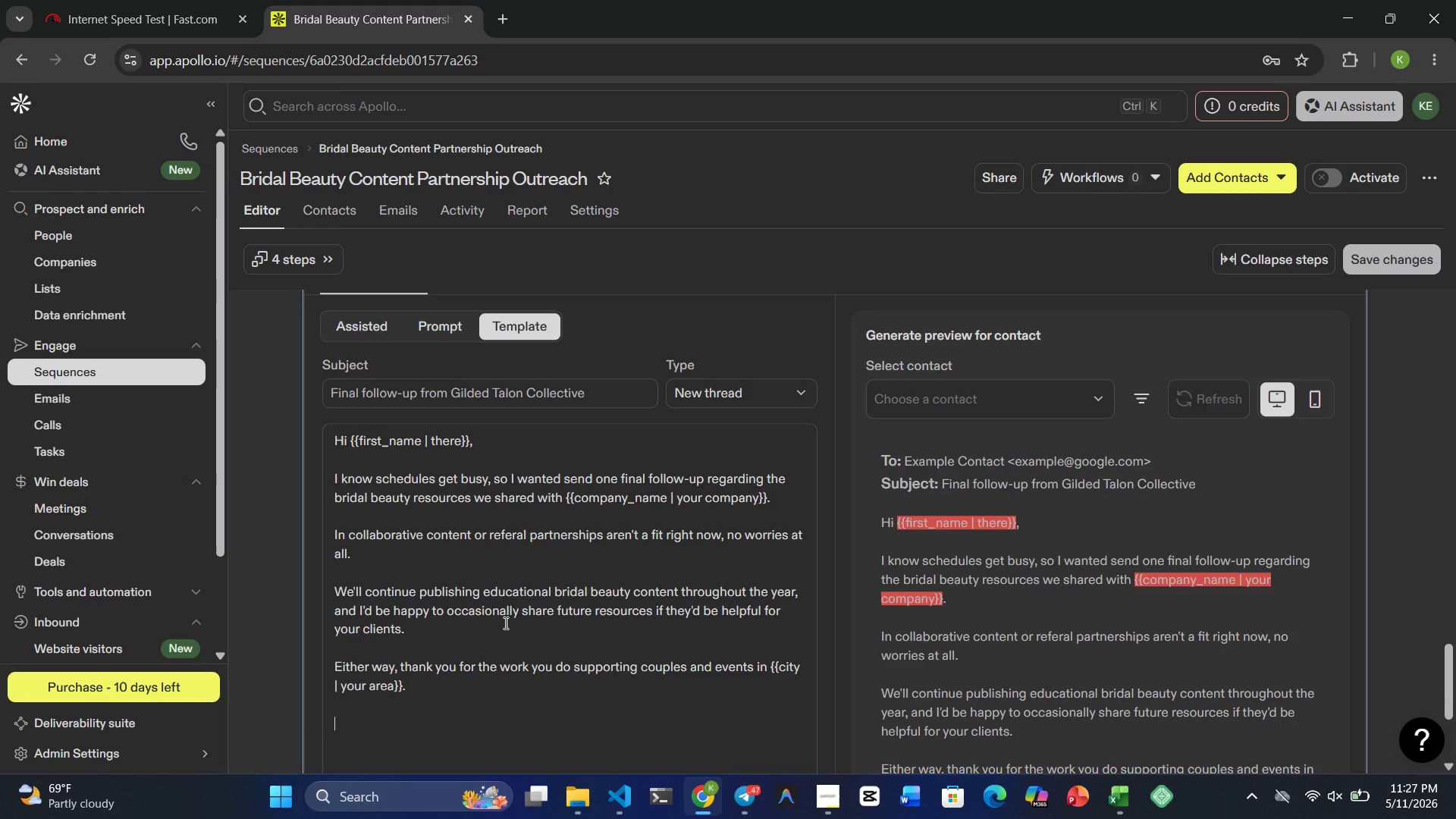 
type(Wisi=)
key(Backspace)
key(Backspace)
type(hing you continue =d )
key(Backspace)
key(Backspace)
key(Backspace)
key(Backspace)
type(d )
 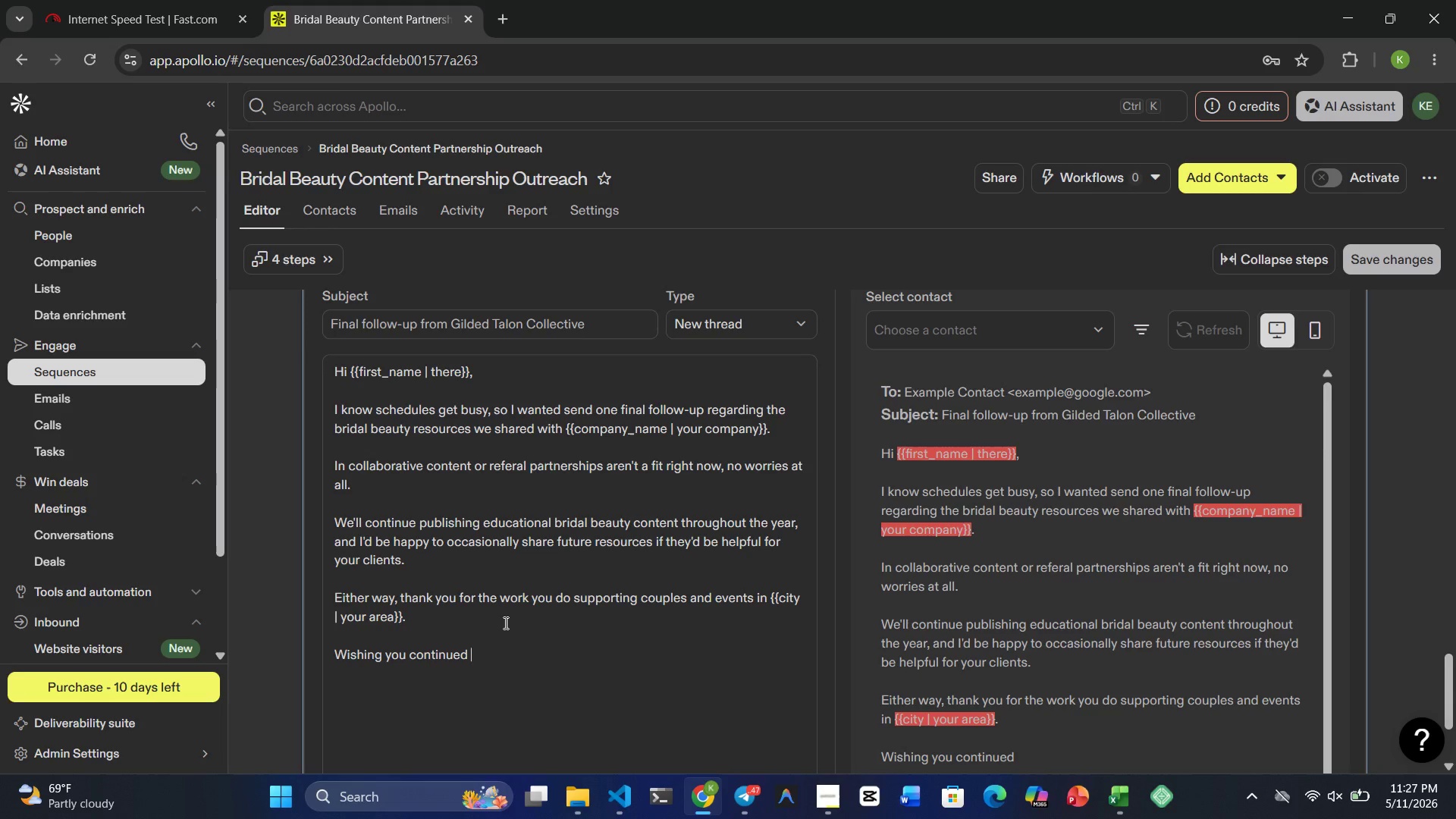 
wait(5.75)
 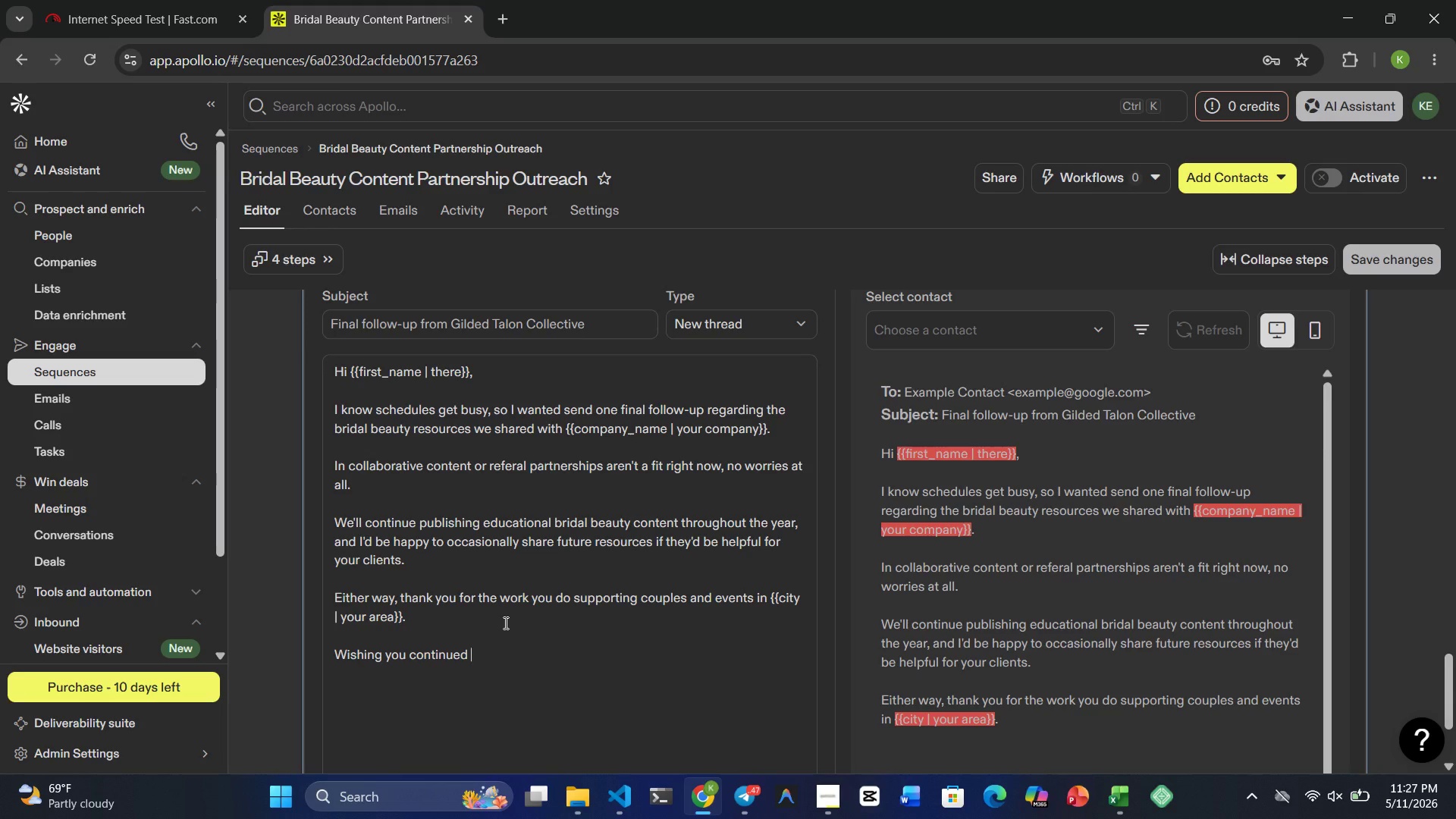 
type(success this seasn.)
 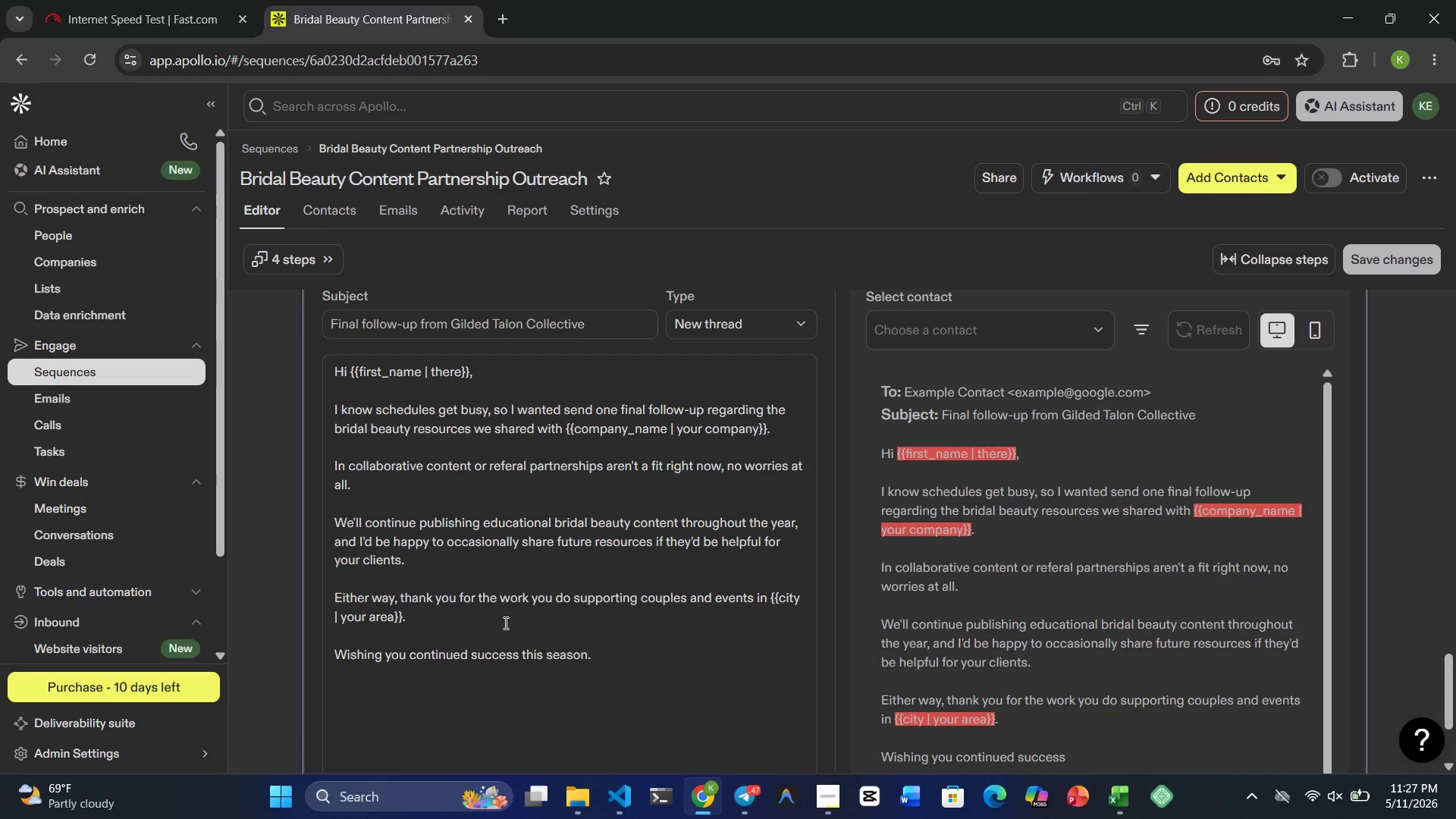 
hold_key(key=O, duration=0.34)
 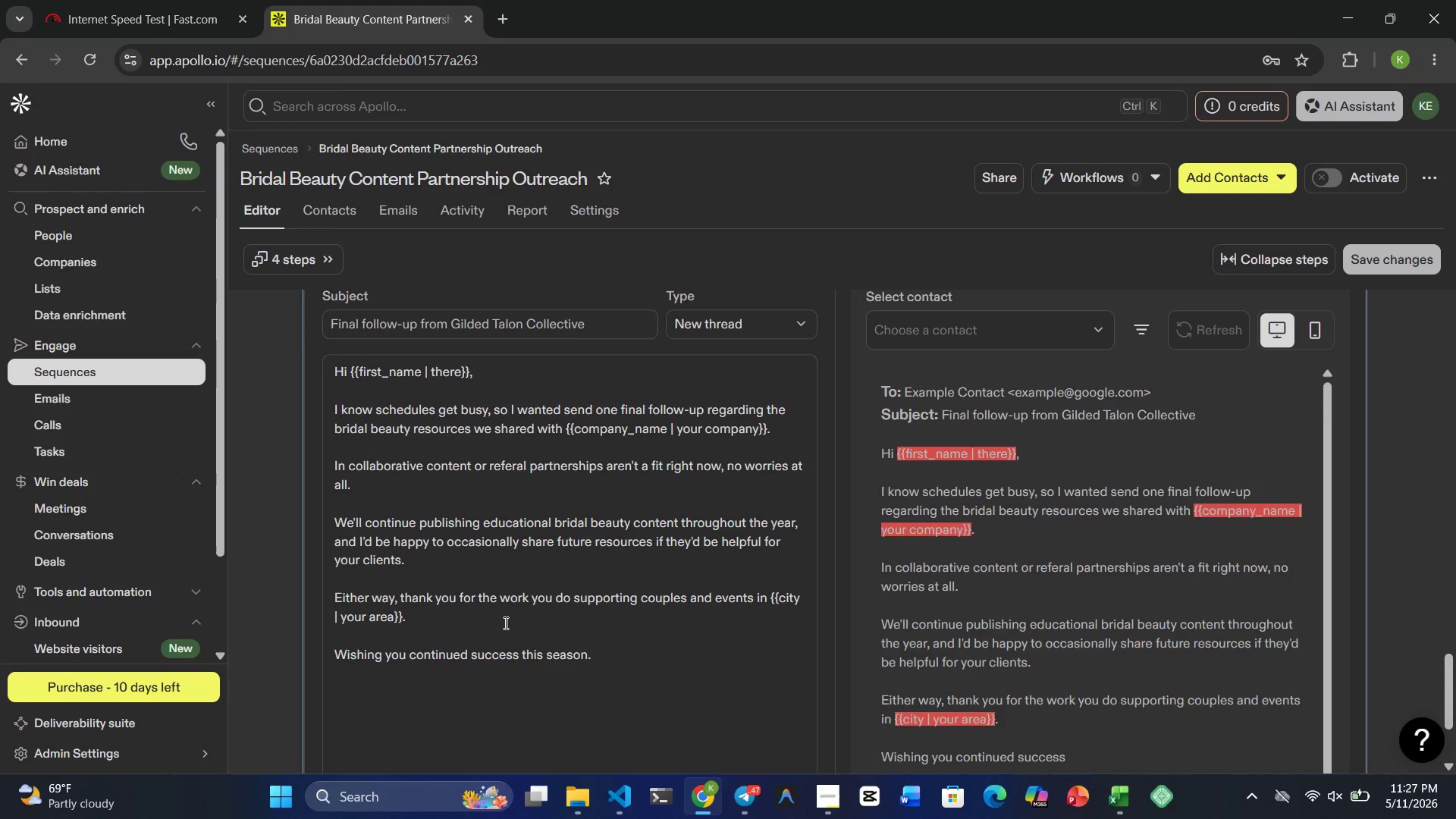 
key(Enter)
 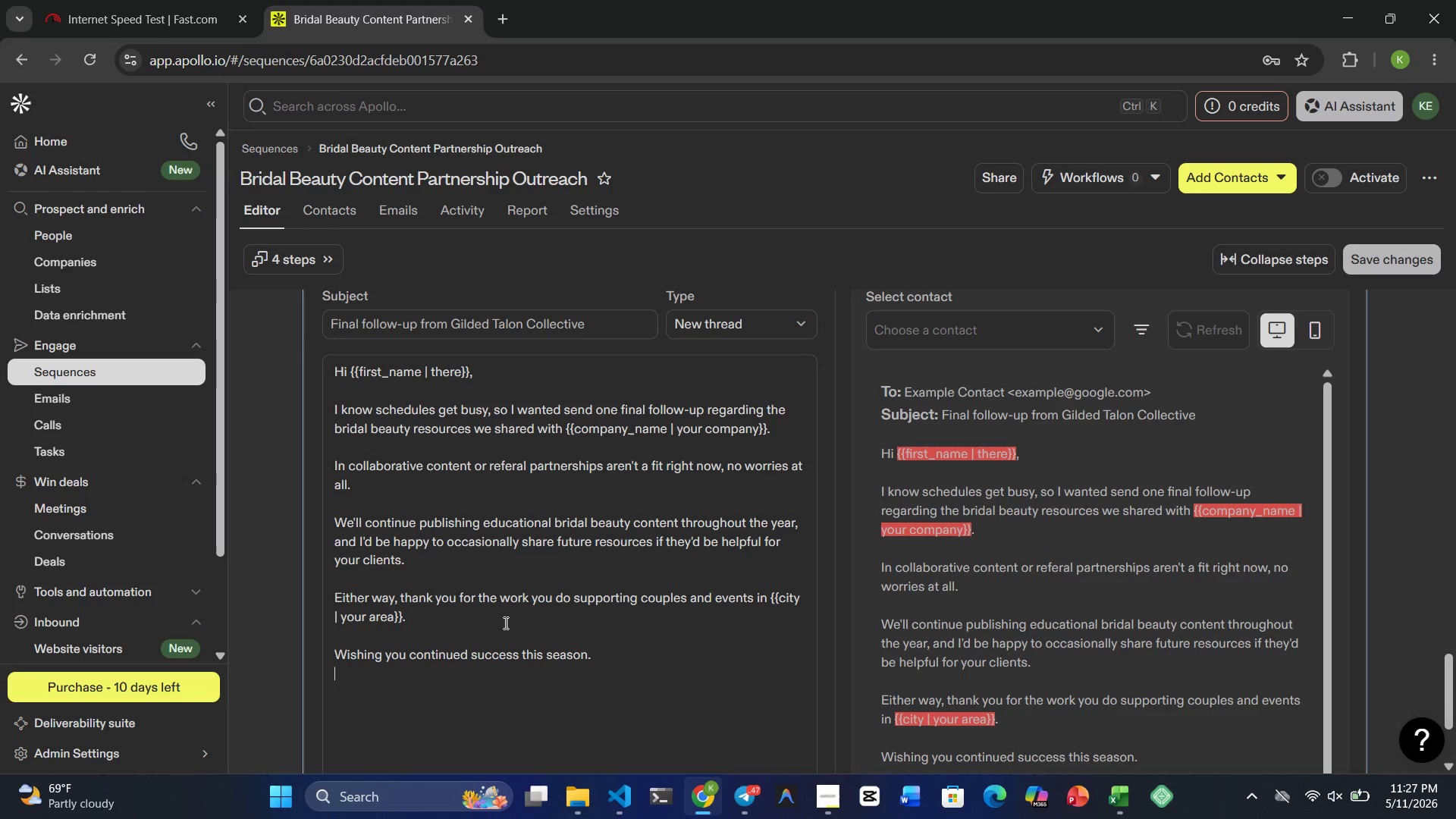 
key(Enter)
 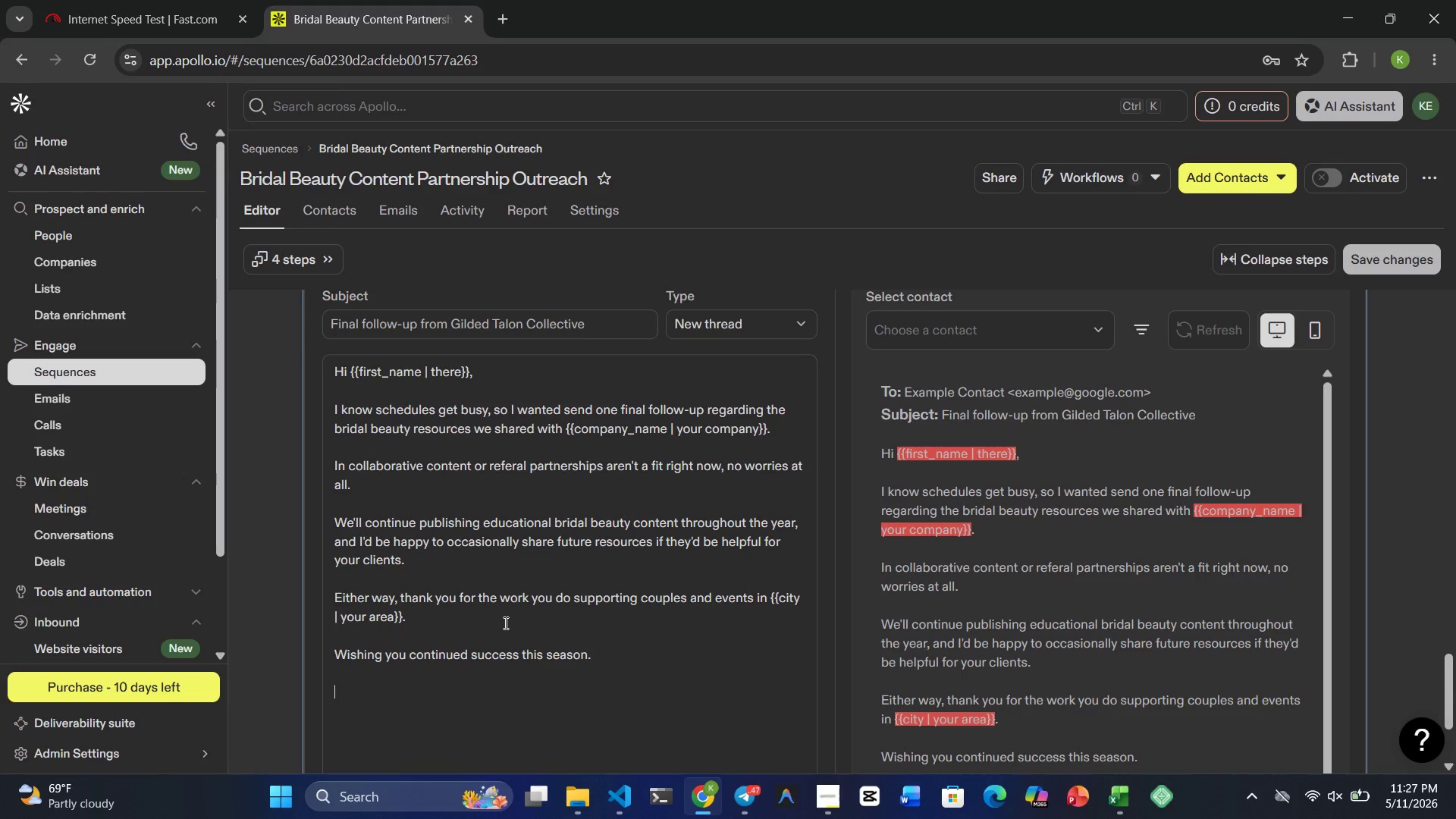 
type(Best Regards,)
 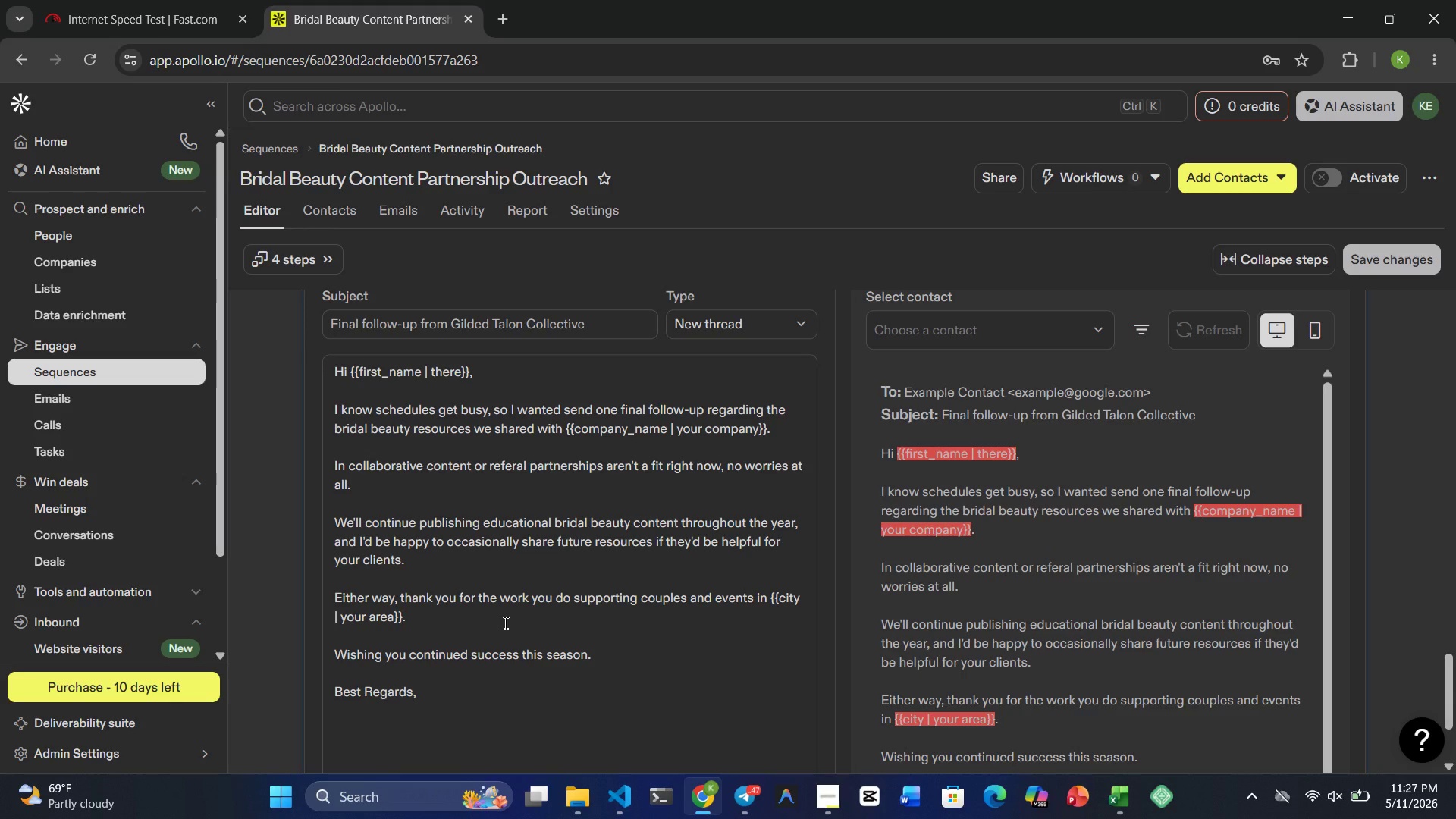 
key(Enter)
 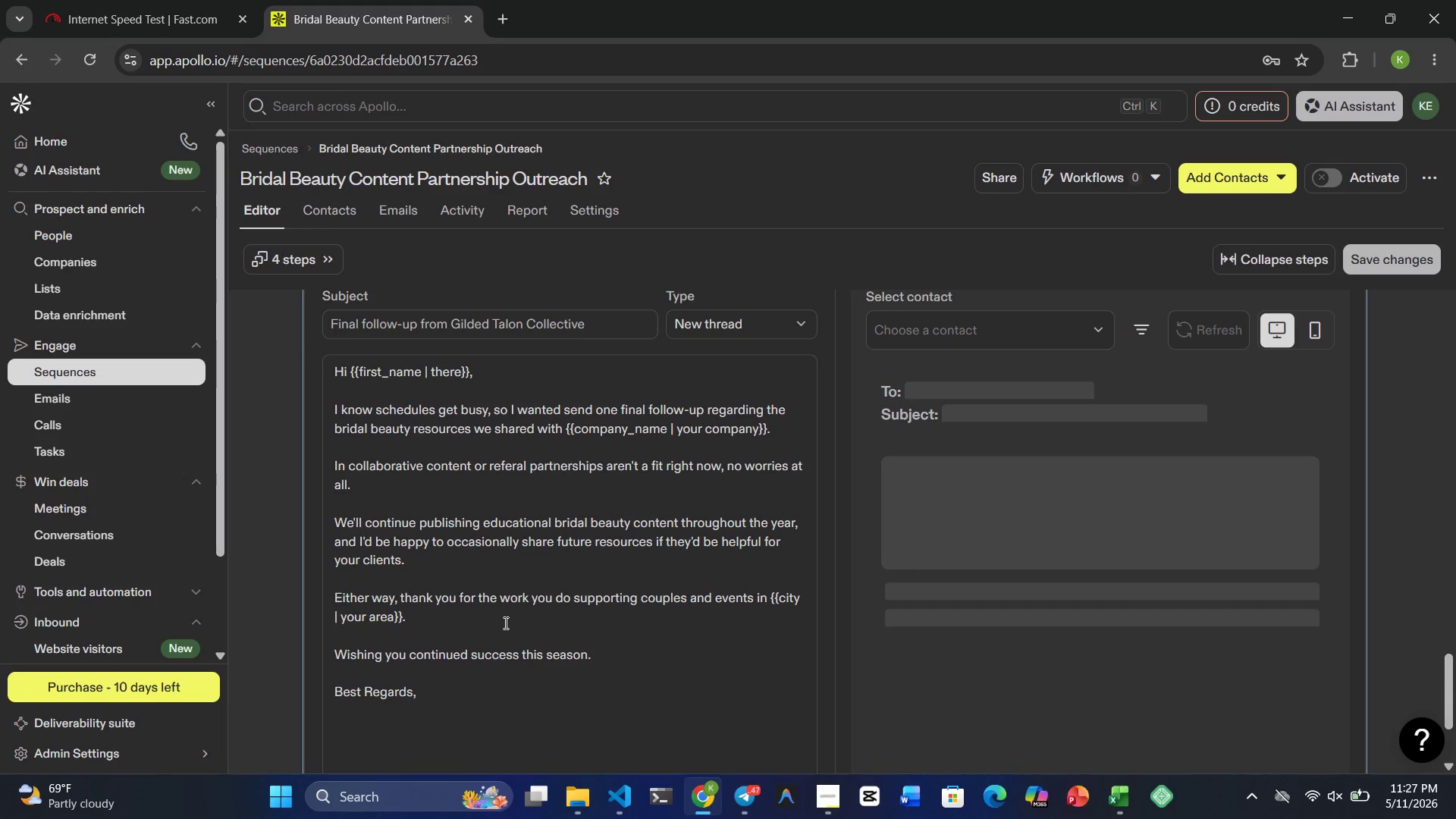 
type(Kirubel Enyew)
 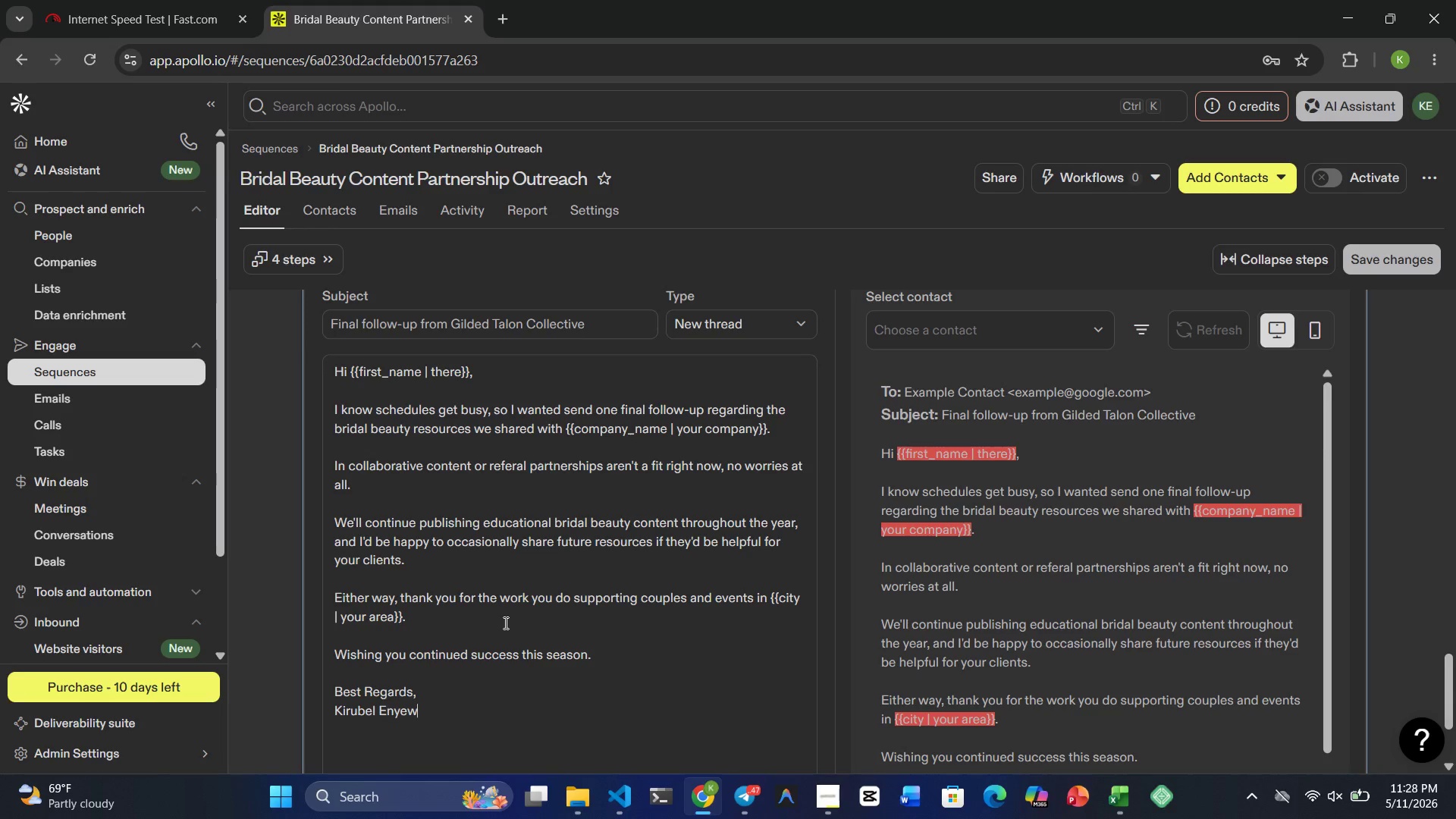 
wait(18.33)
 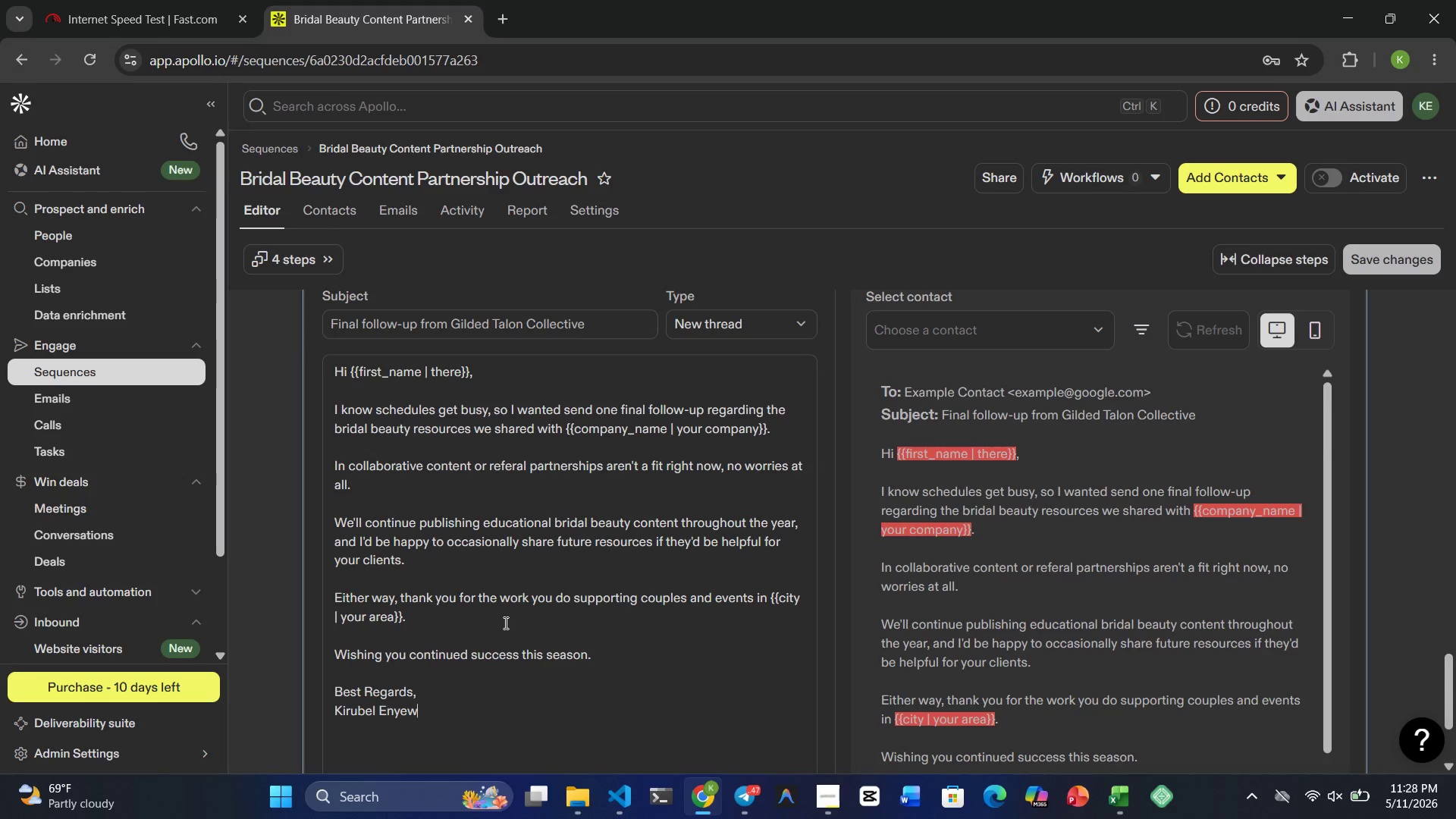 
left_click([1391, 248])
 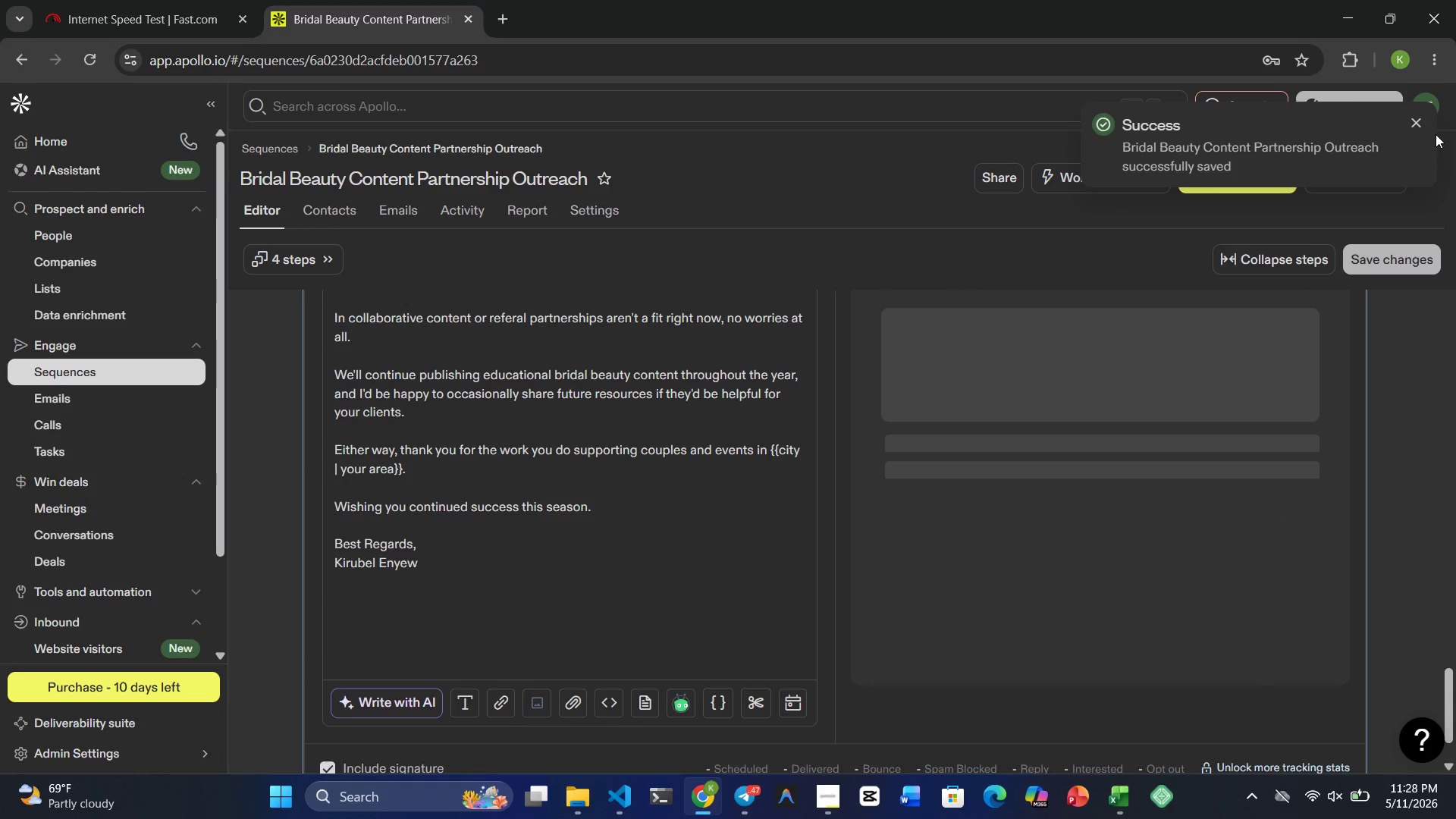 
wait(6.62)
 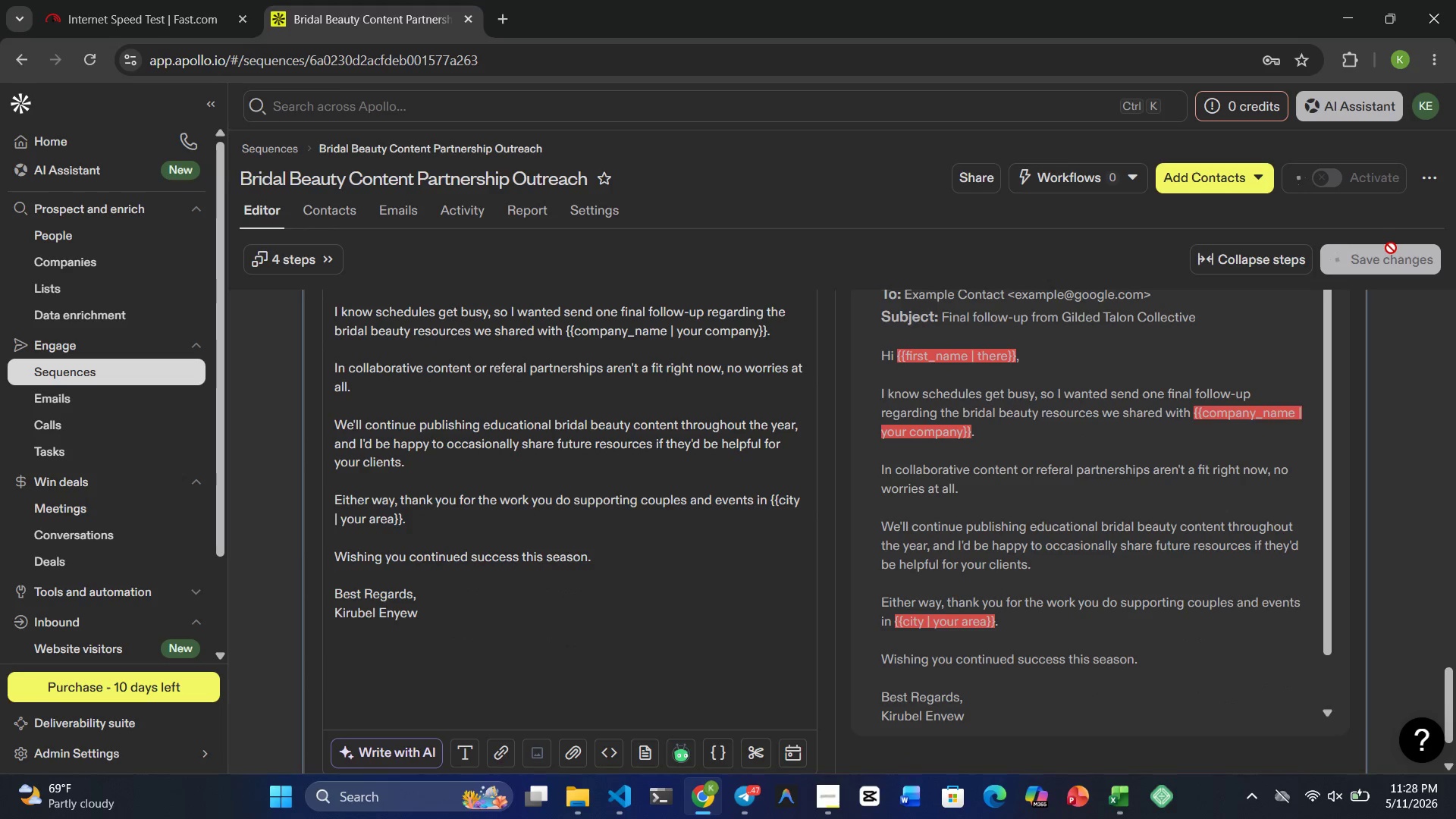 
left_click([1413, 120])
 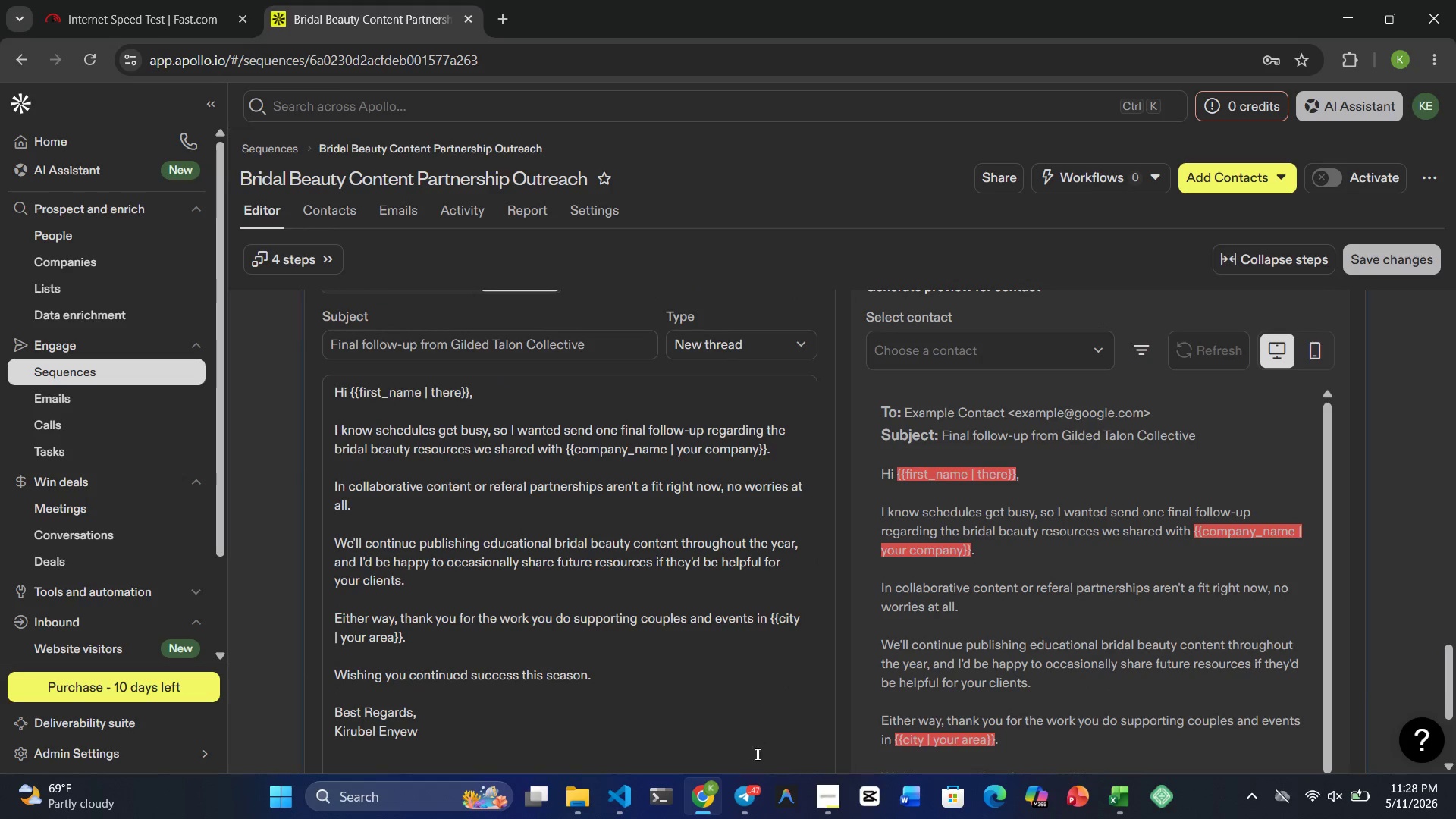 
mouse_move([730, 711])
 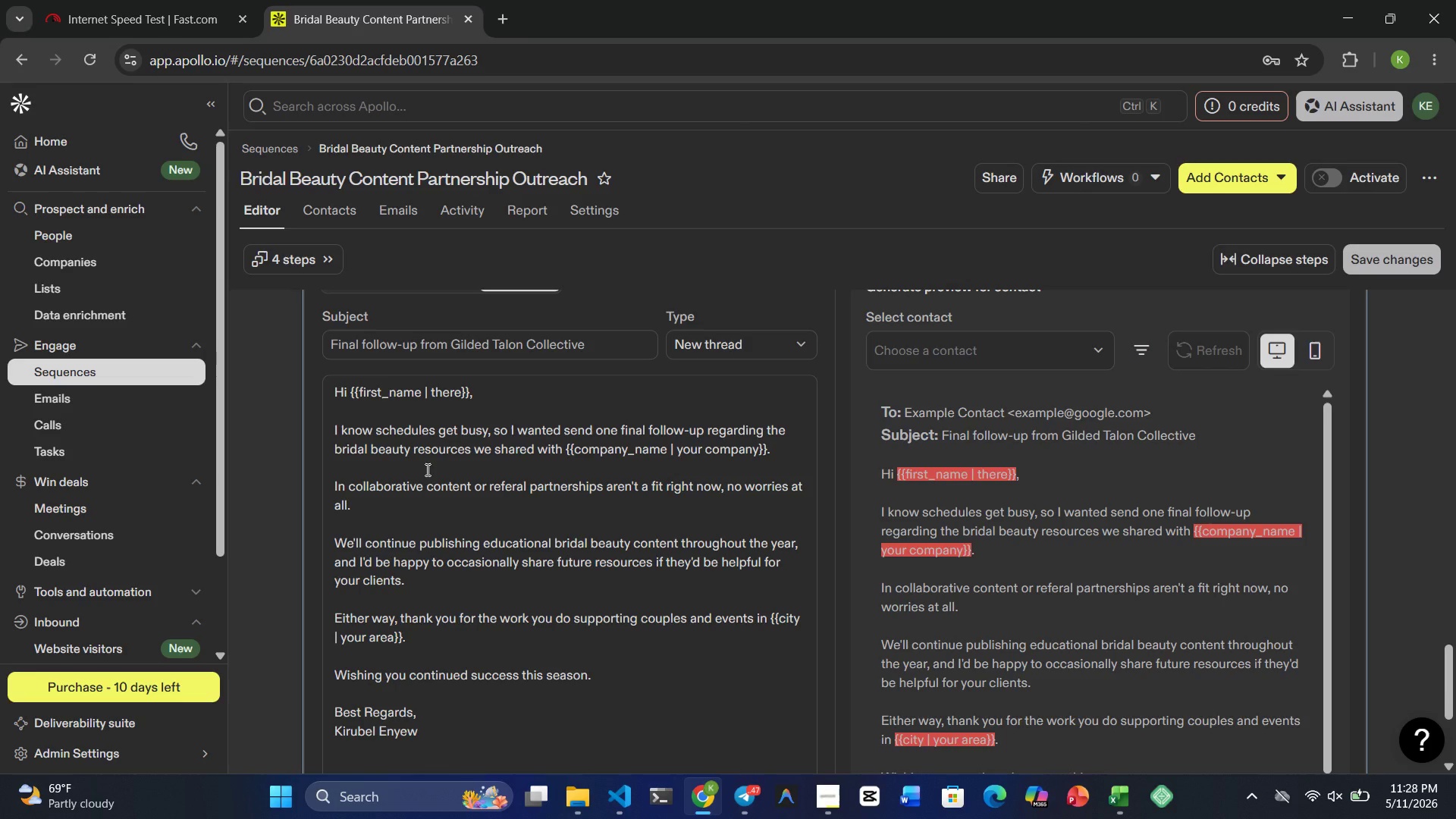 
wait(21.55)
 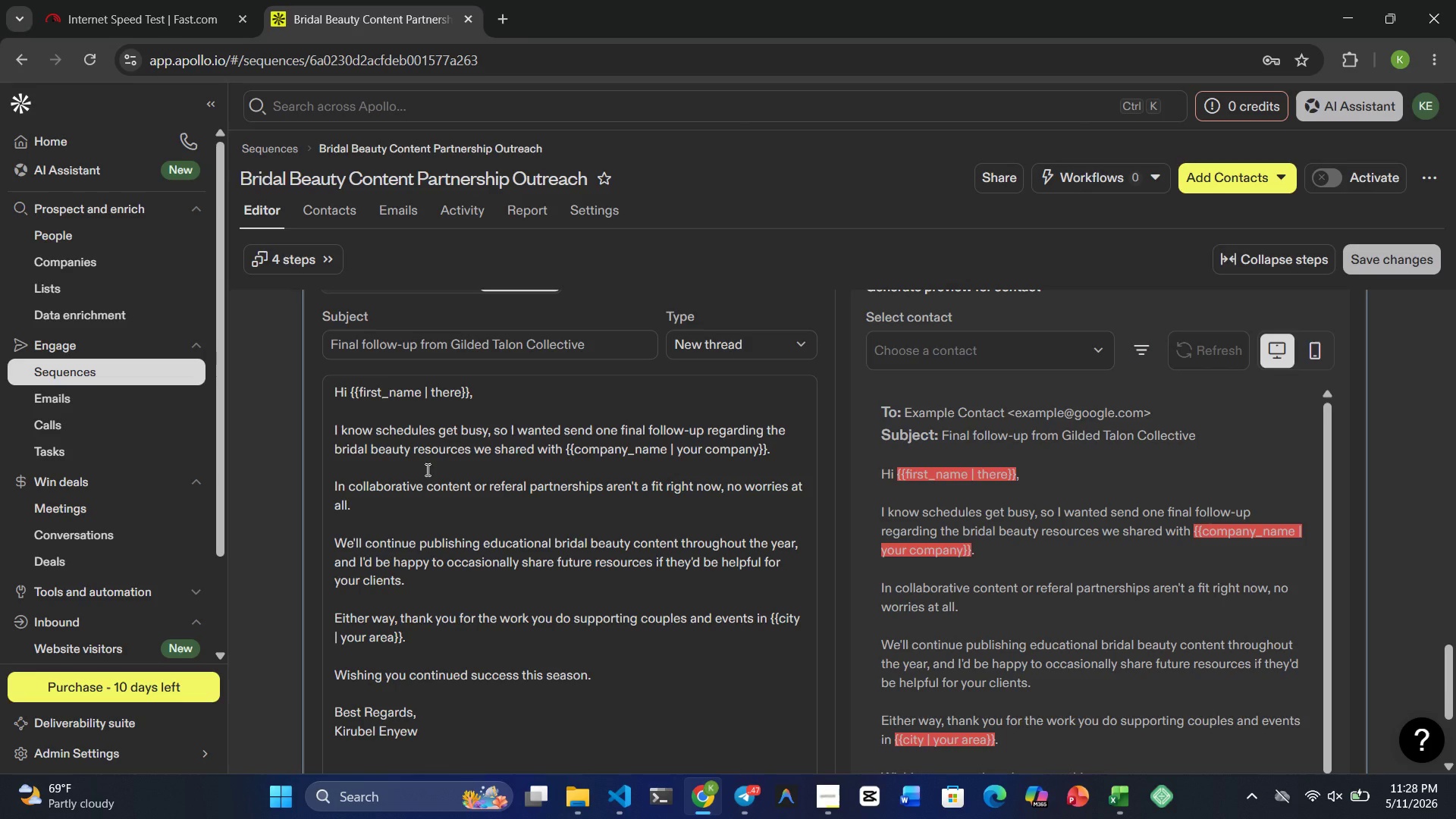 
left_click([1320, 347])
 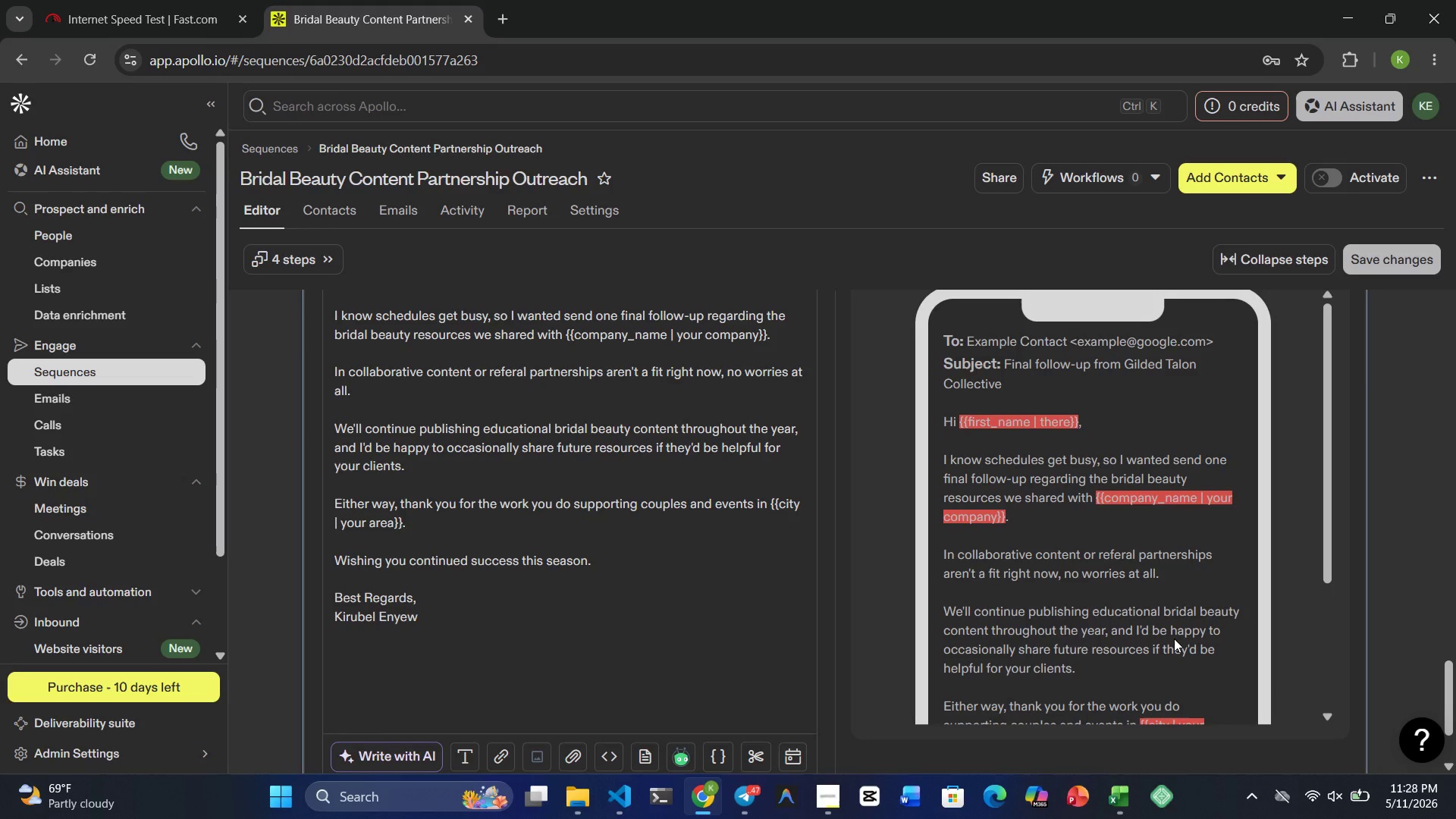 
wait(7.74)
 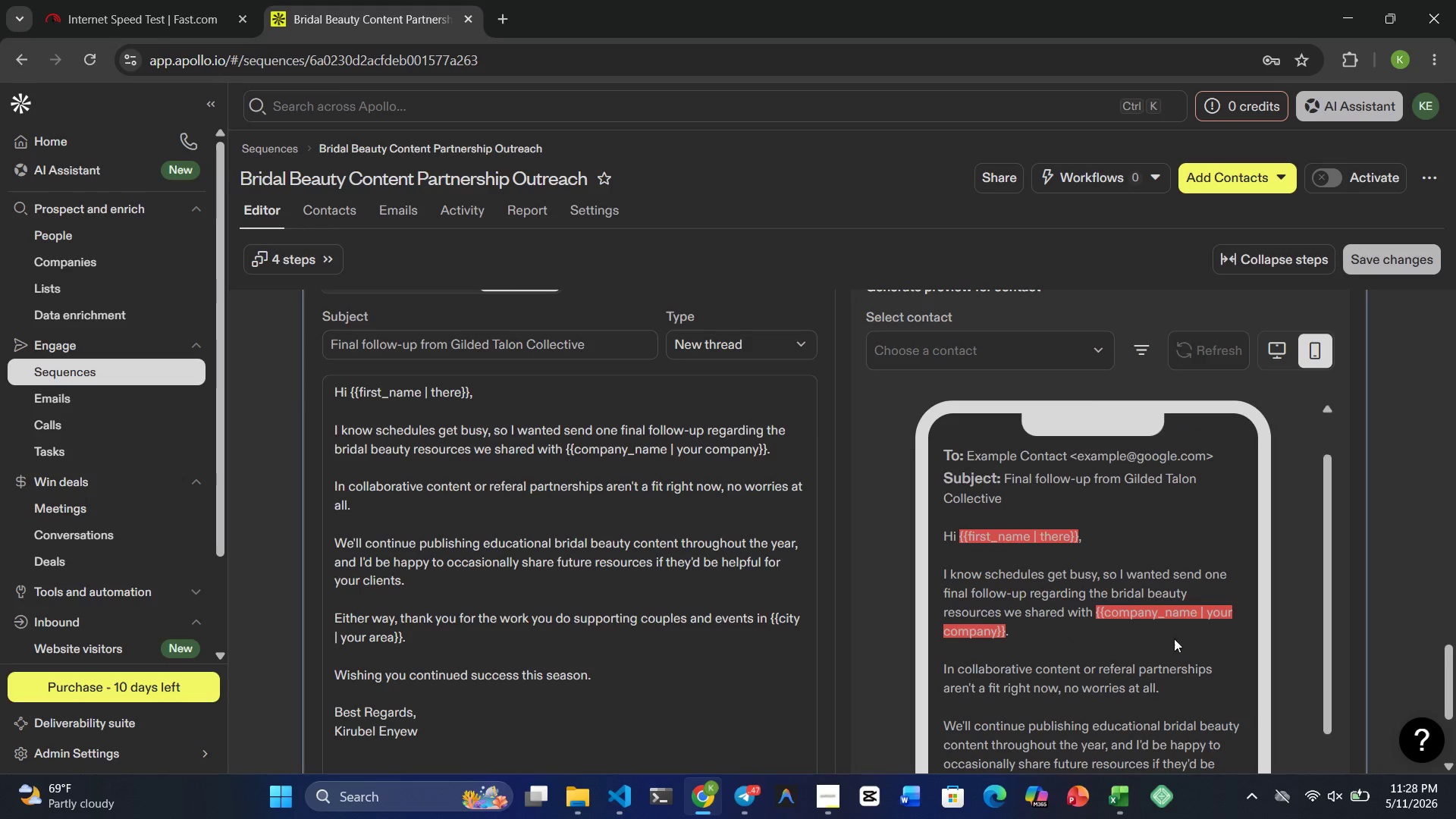 
mouse_move([1304, 400])
 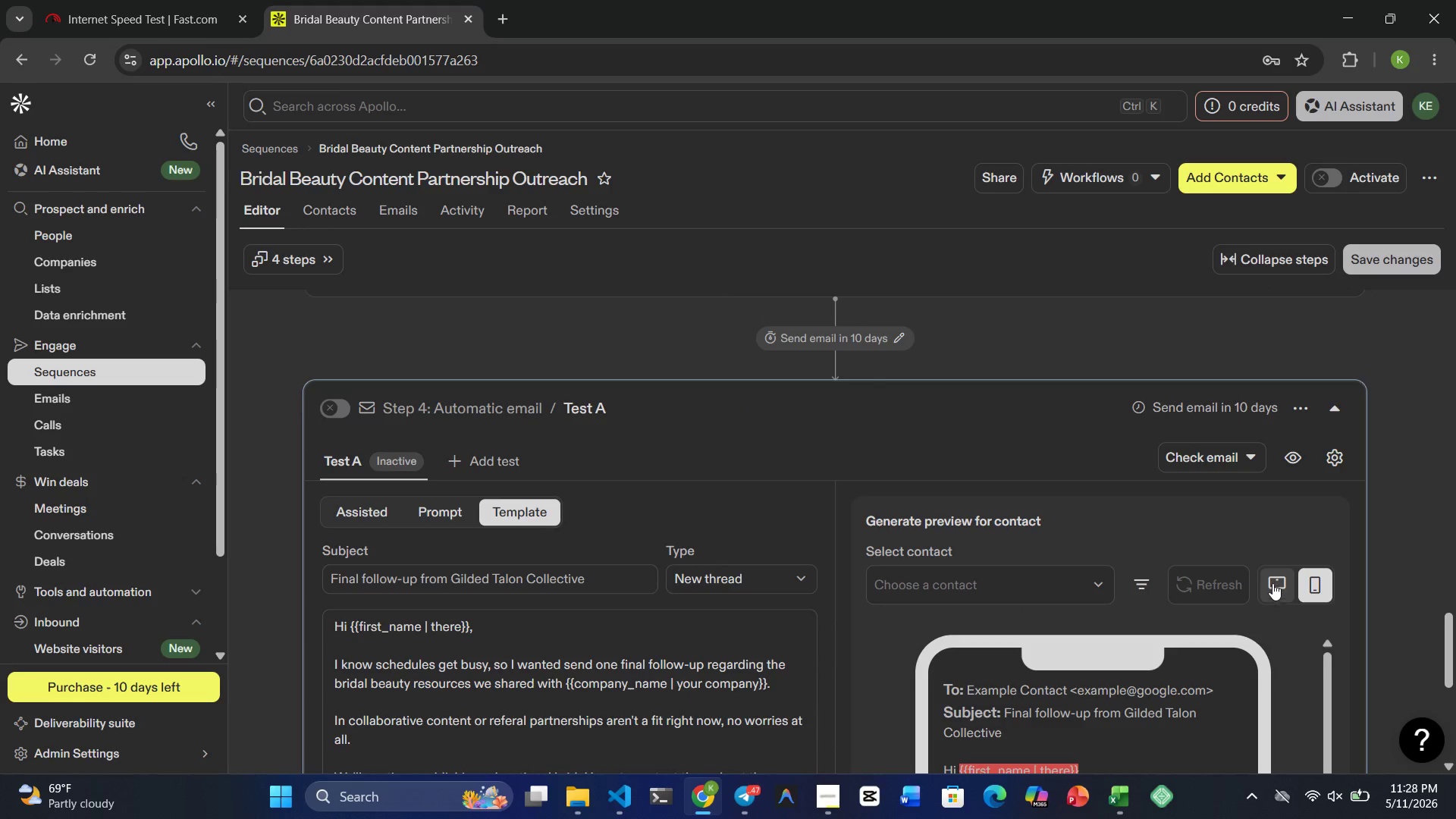 
left_click([1272, 582])
 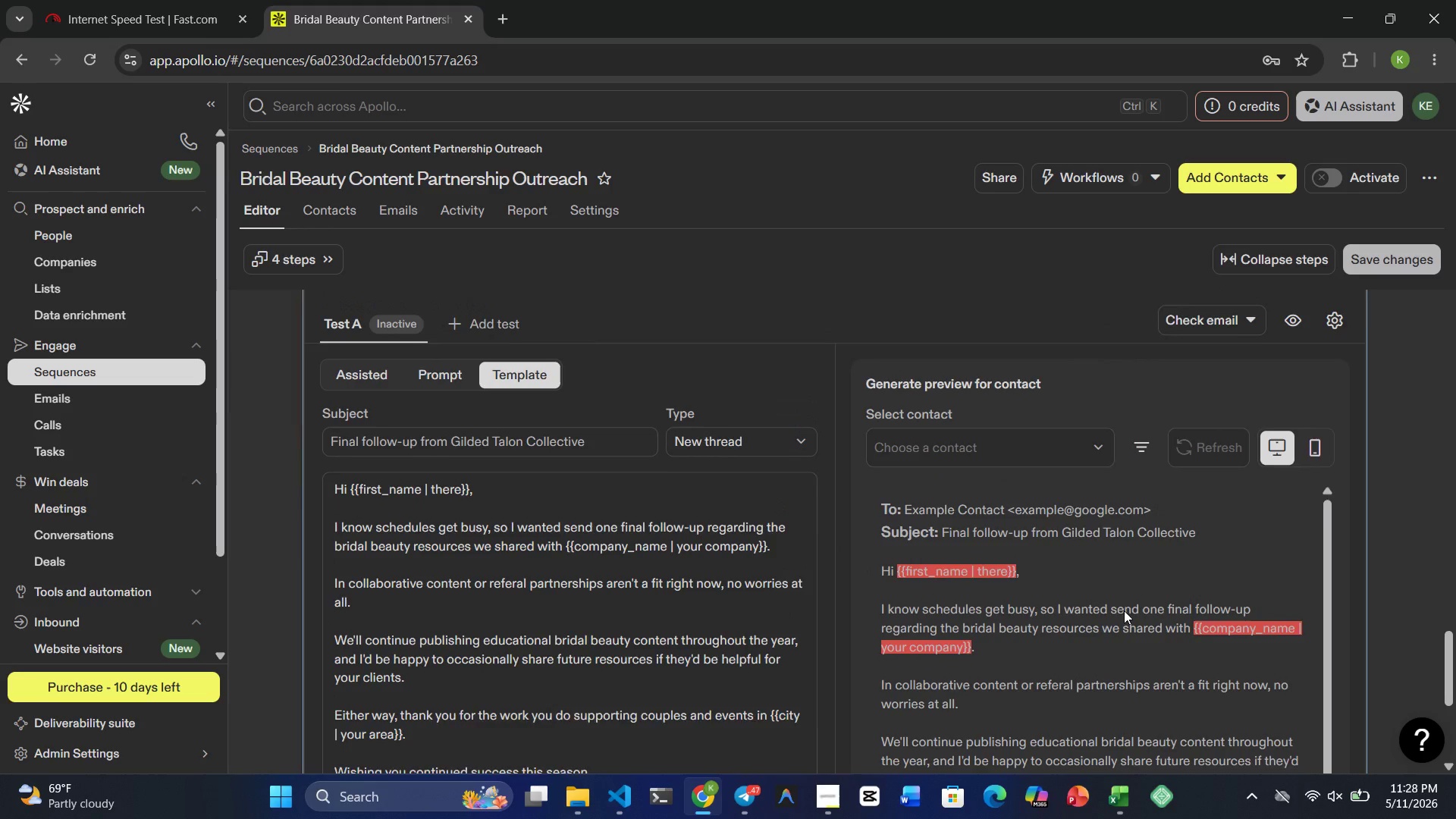 
left_click([1315, 448])
 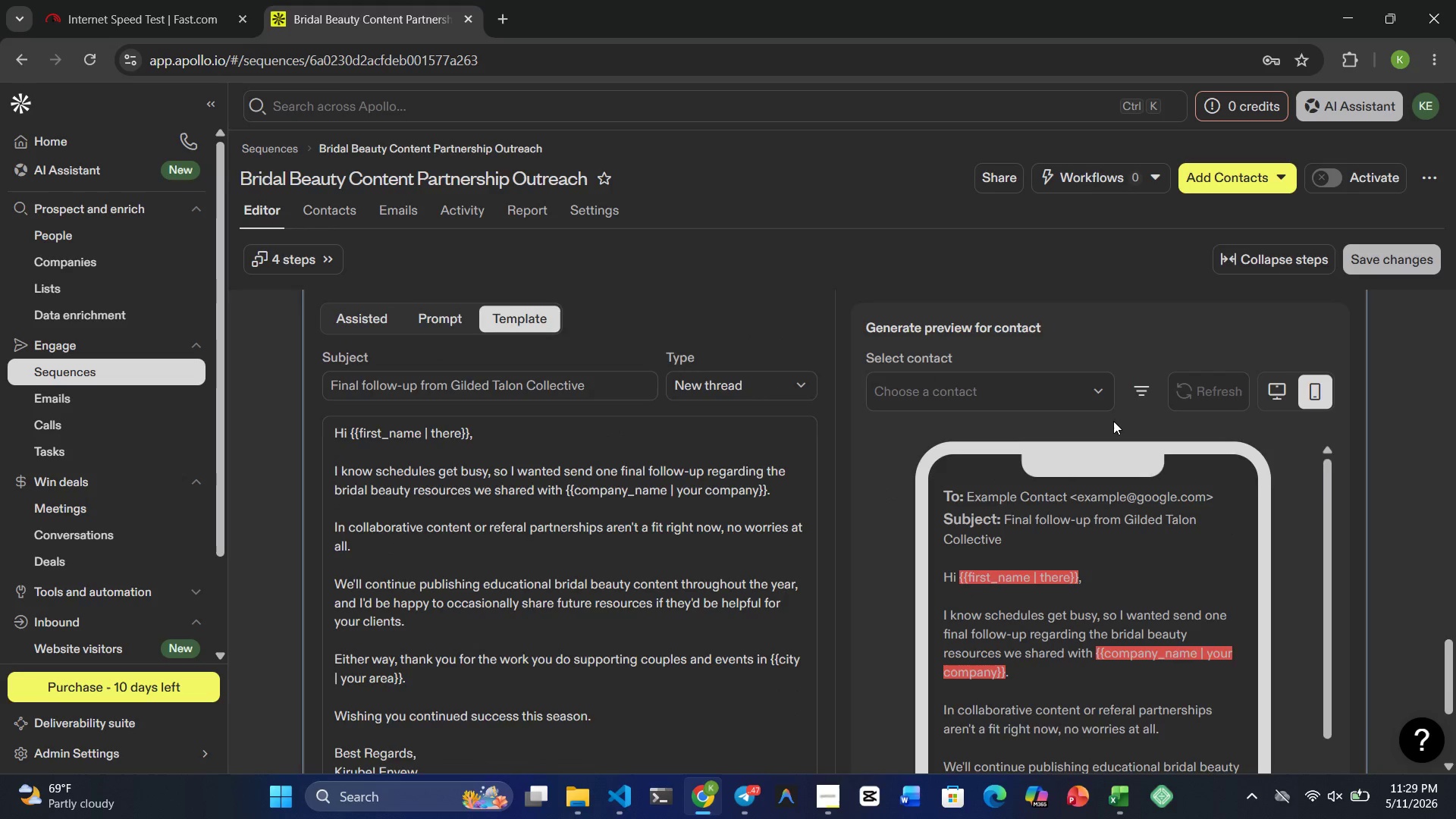 
wait(7.91)
 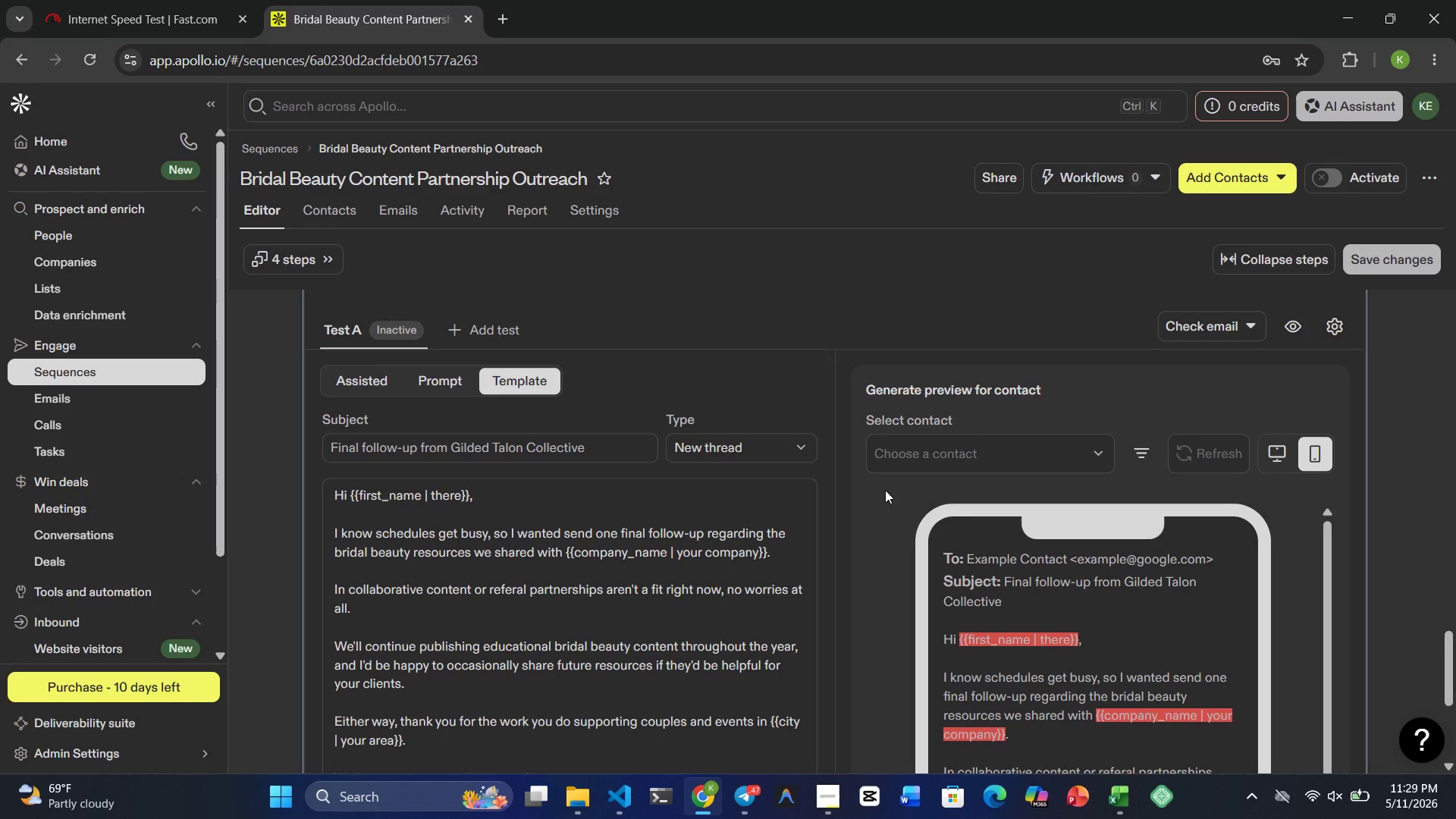 
left_click([1276, 477])
 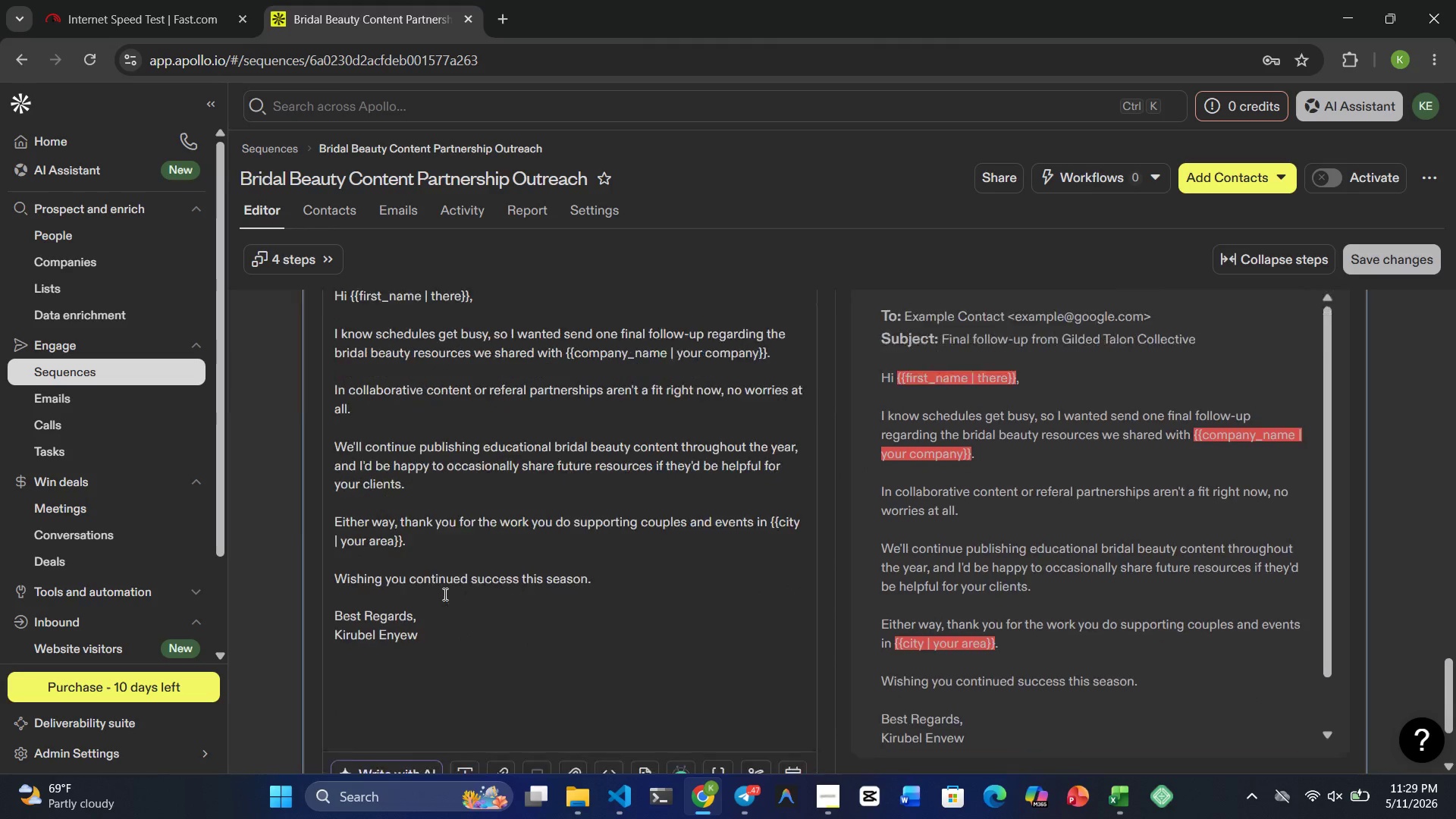 
left_click([444, 603])
 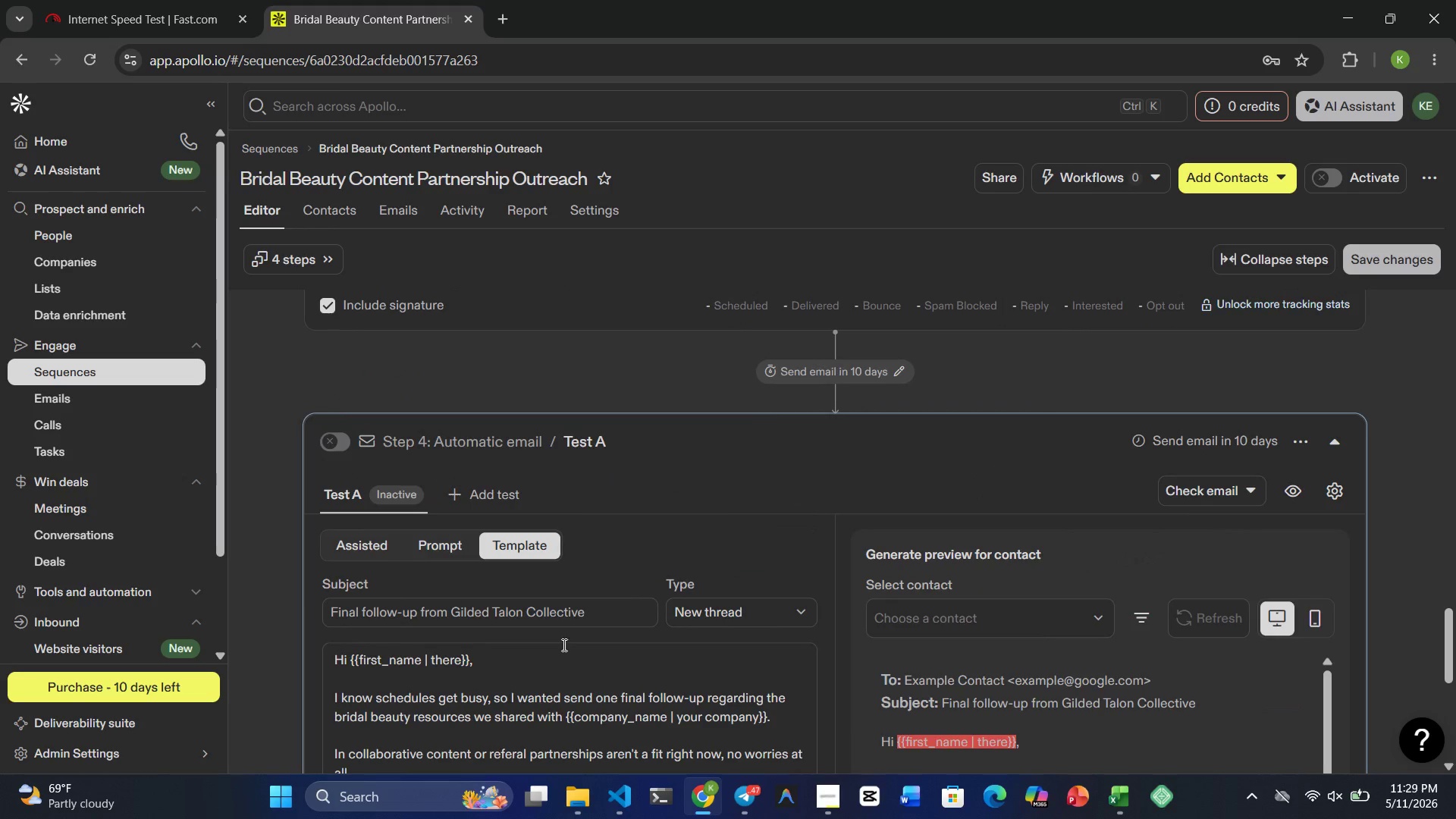 
left_click([337, 446])
 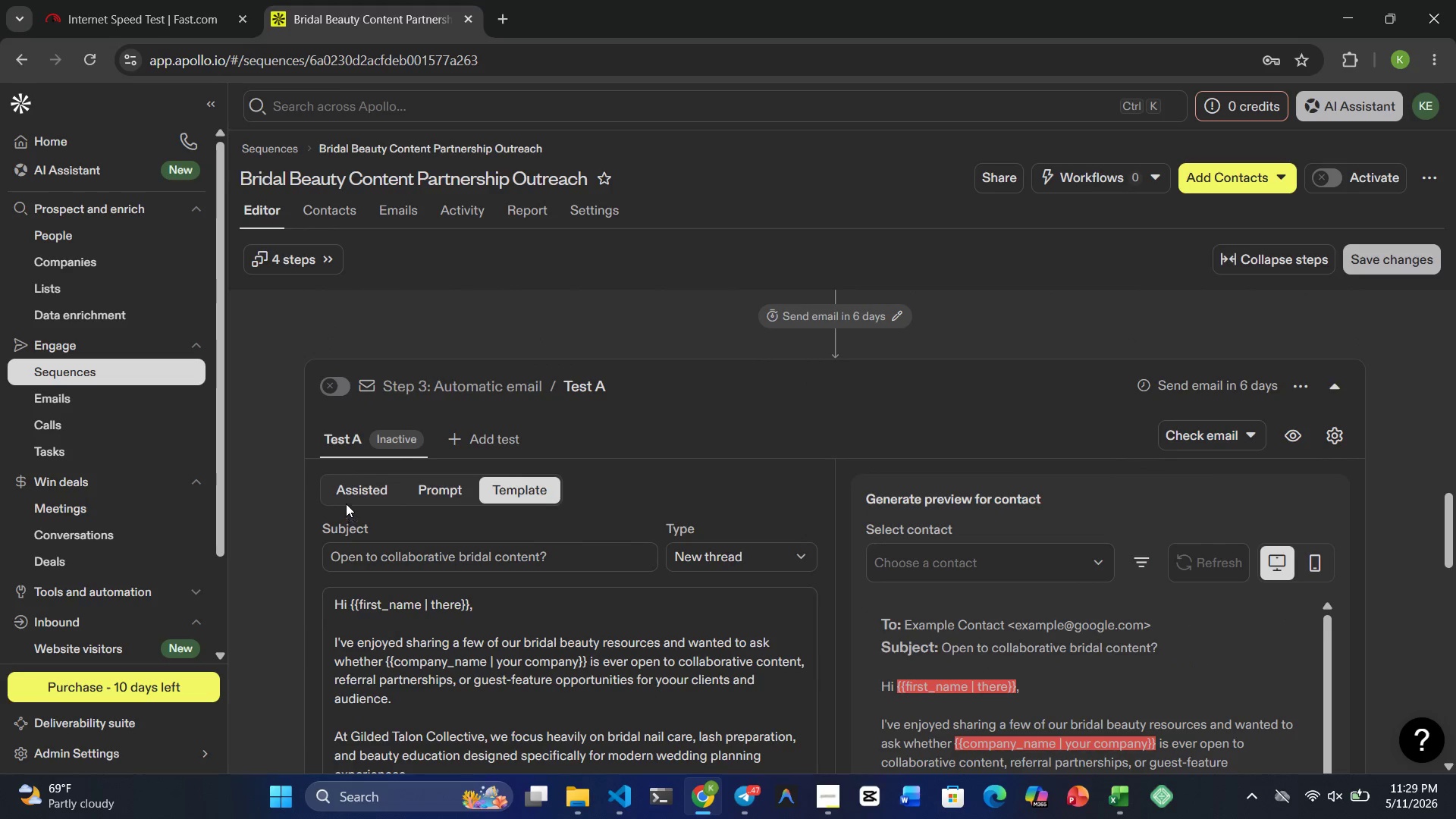 
wait(6.0)
 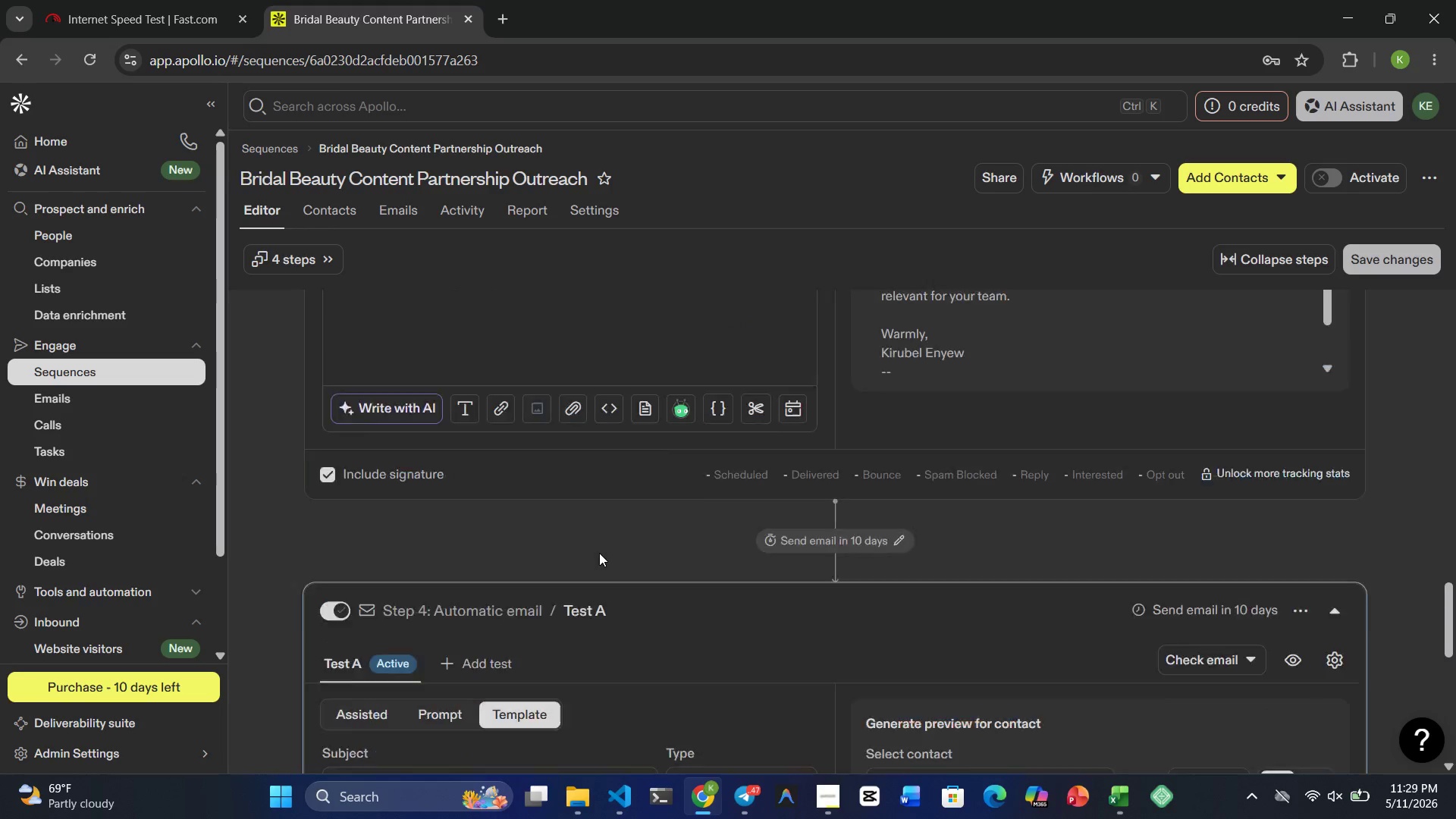 
left_click([328, 388])
 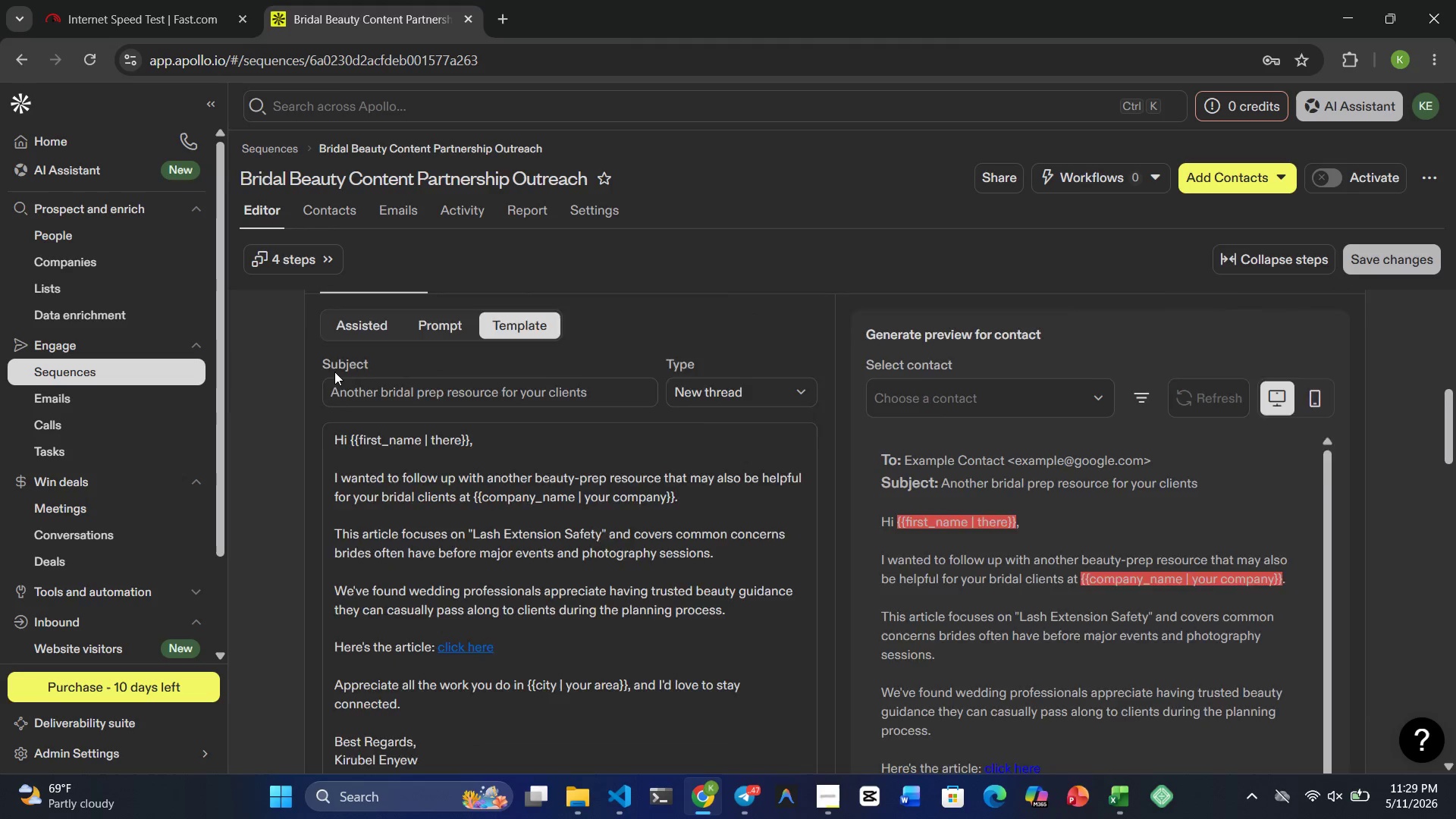 
wait(5.09)
 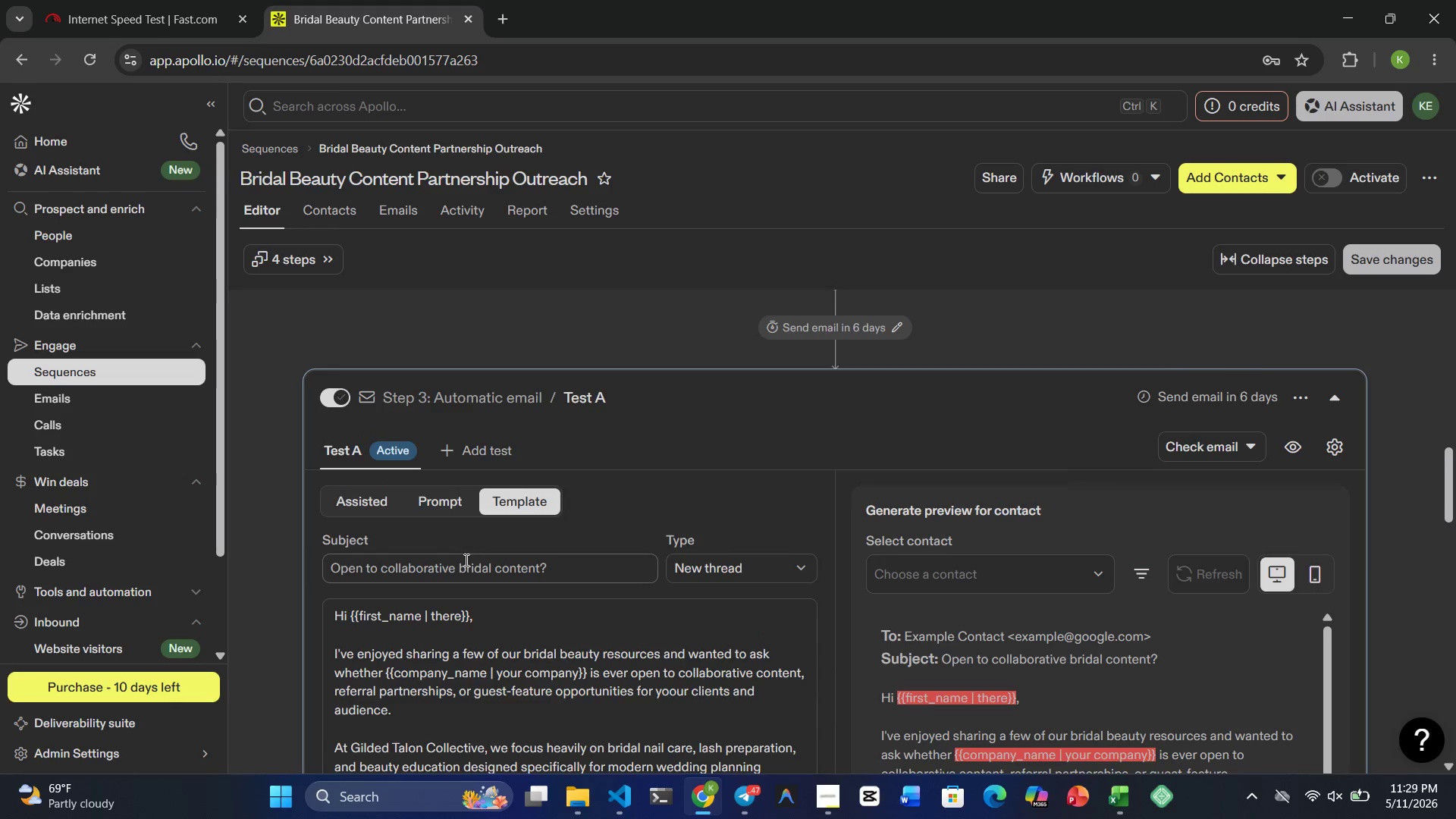 
left_click([334, 372])
 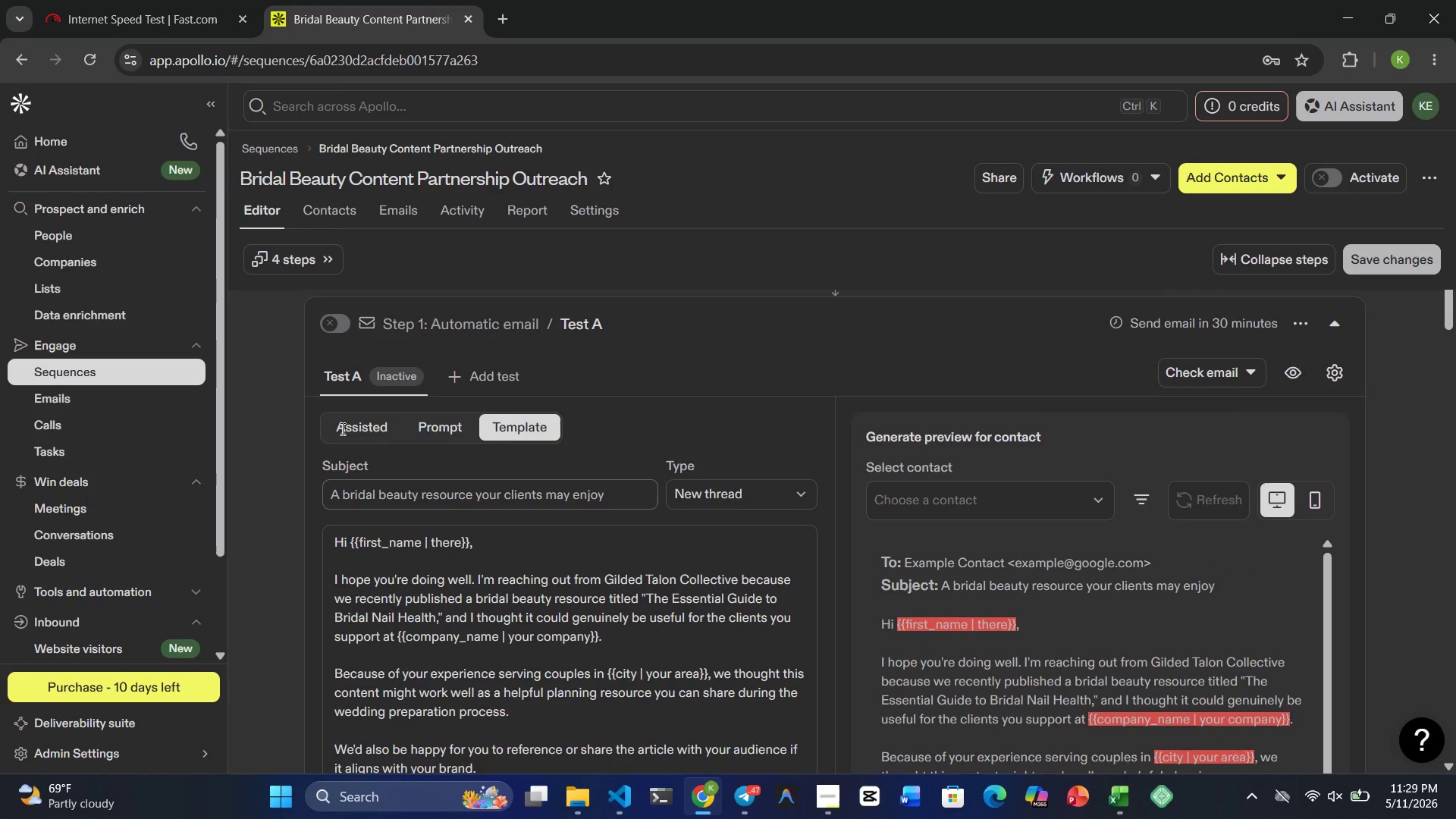 
wait(6.83)
 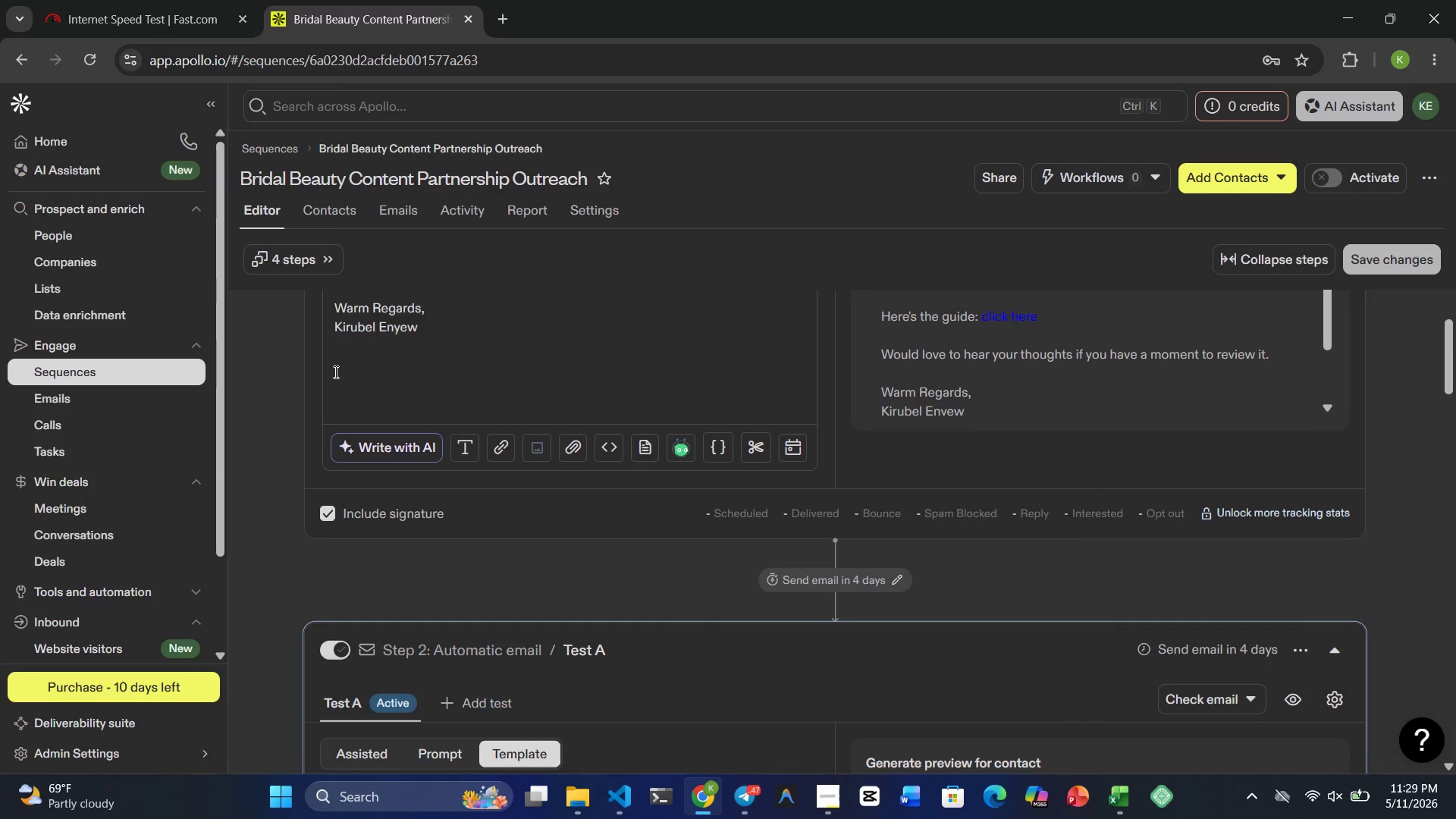 
left_click([331, 335])
 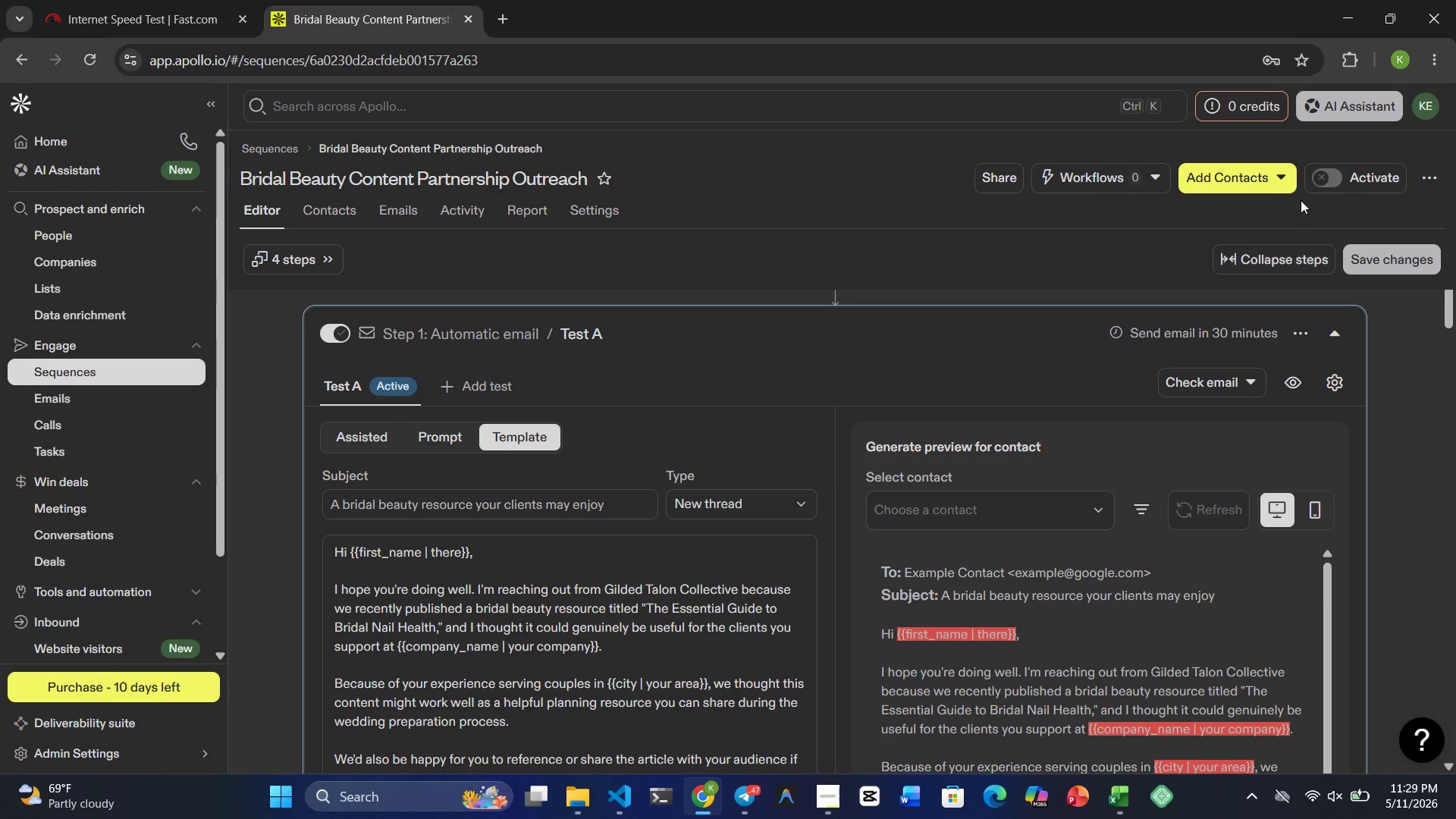 
left_click([1325, 178])
 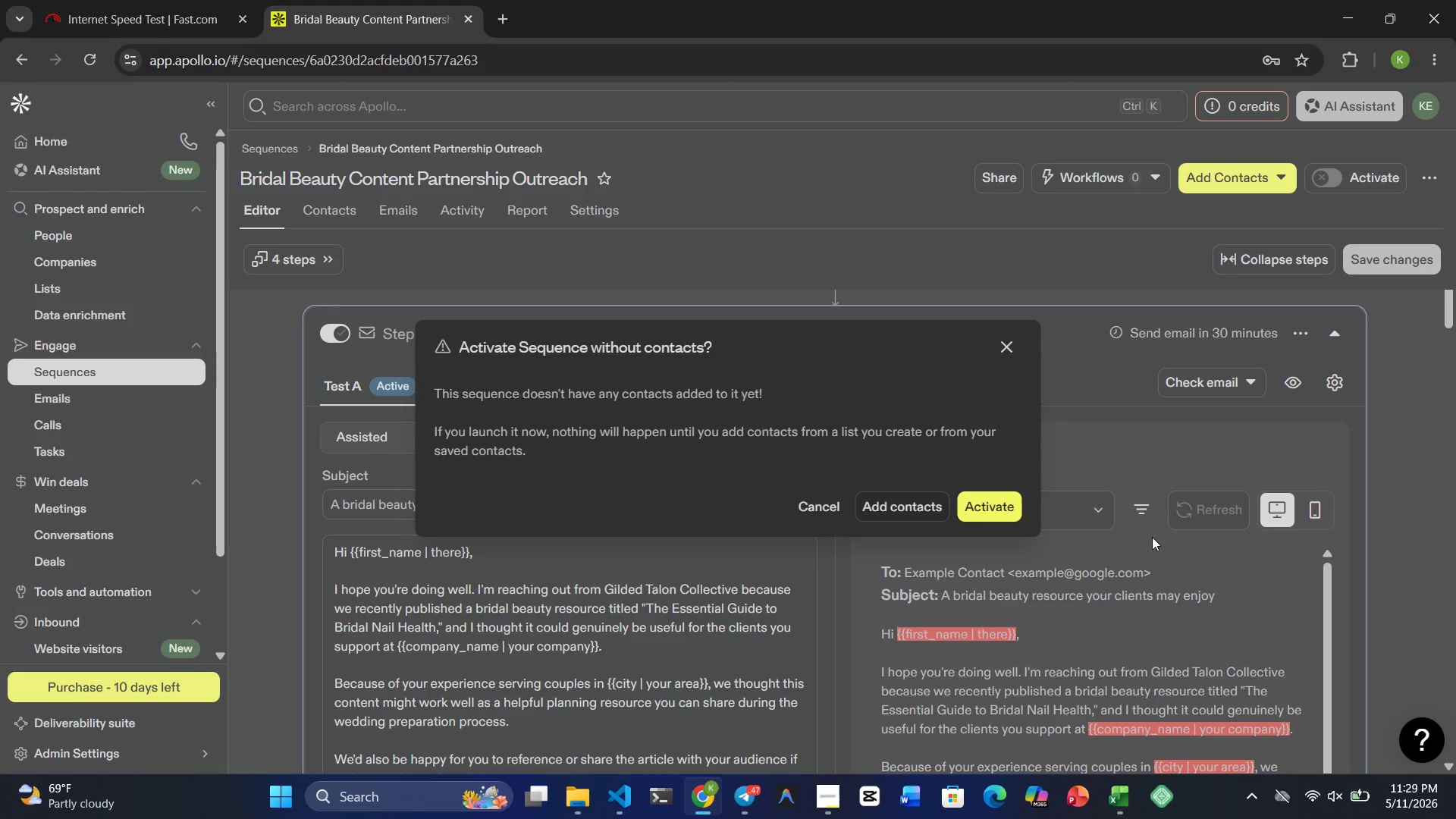 
left_click([996, 507])
 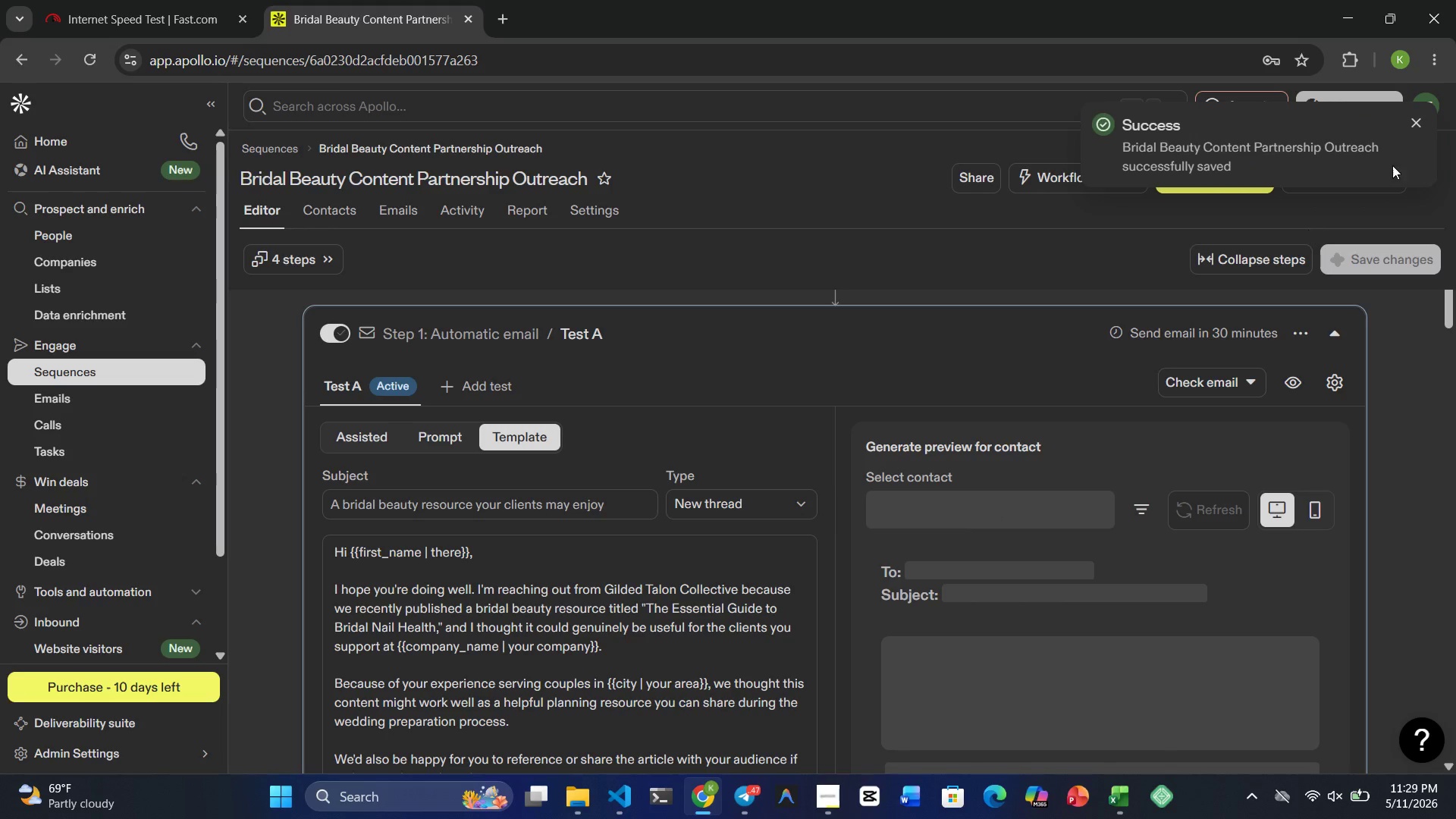 
wait(6.34)
 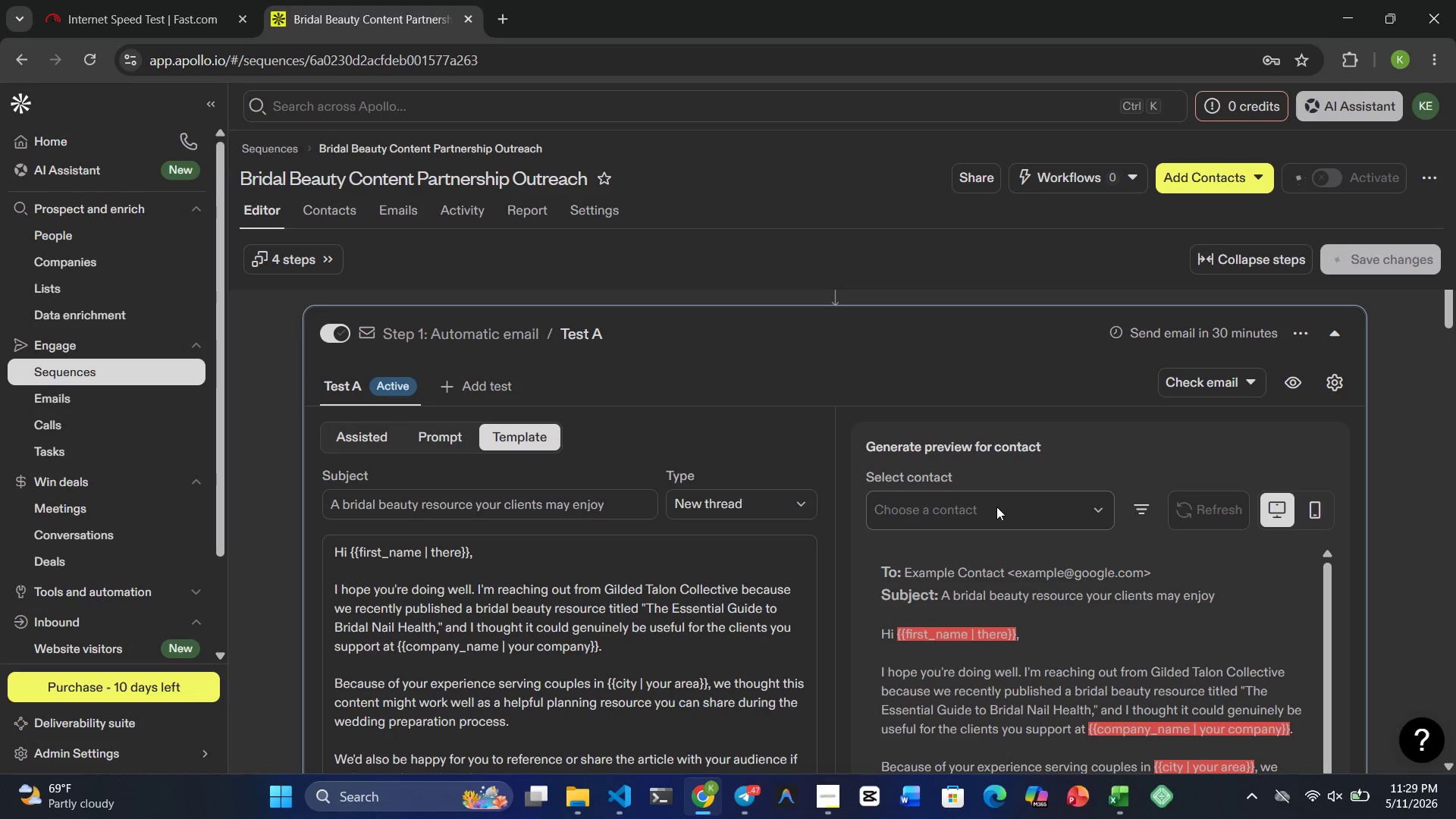 
left_click([1417, 126])
 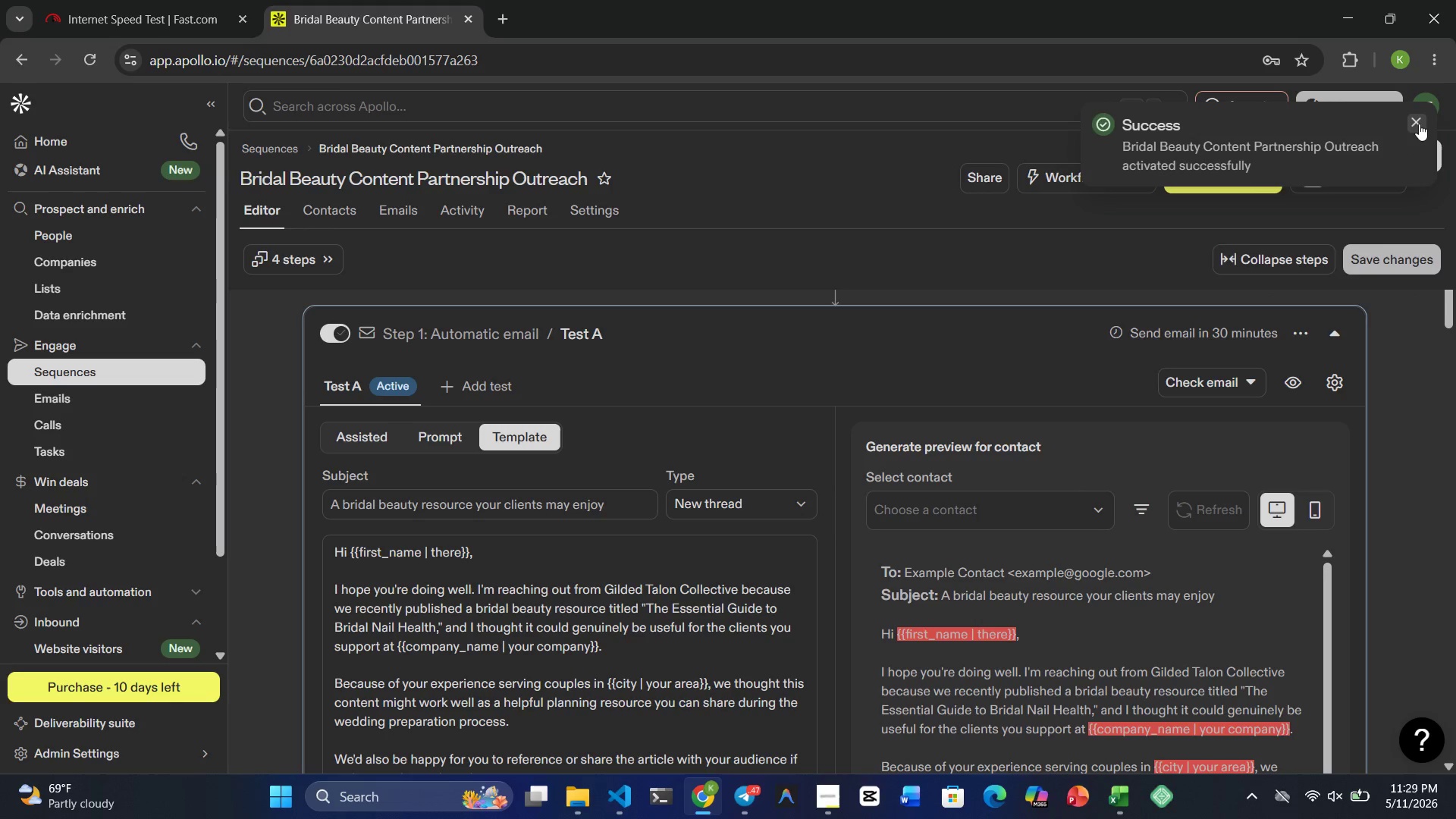 
left_click([1414, 117])
 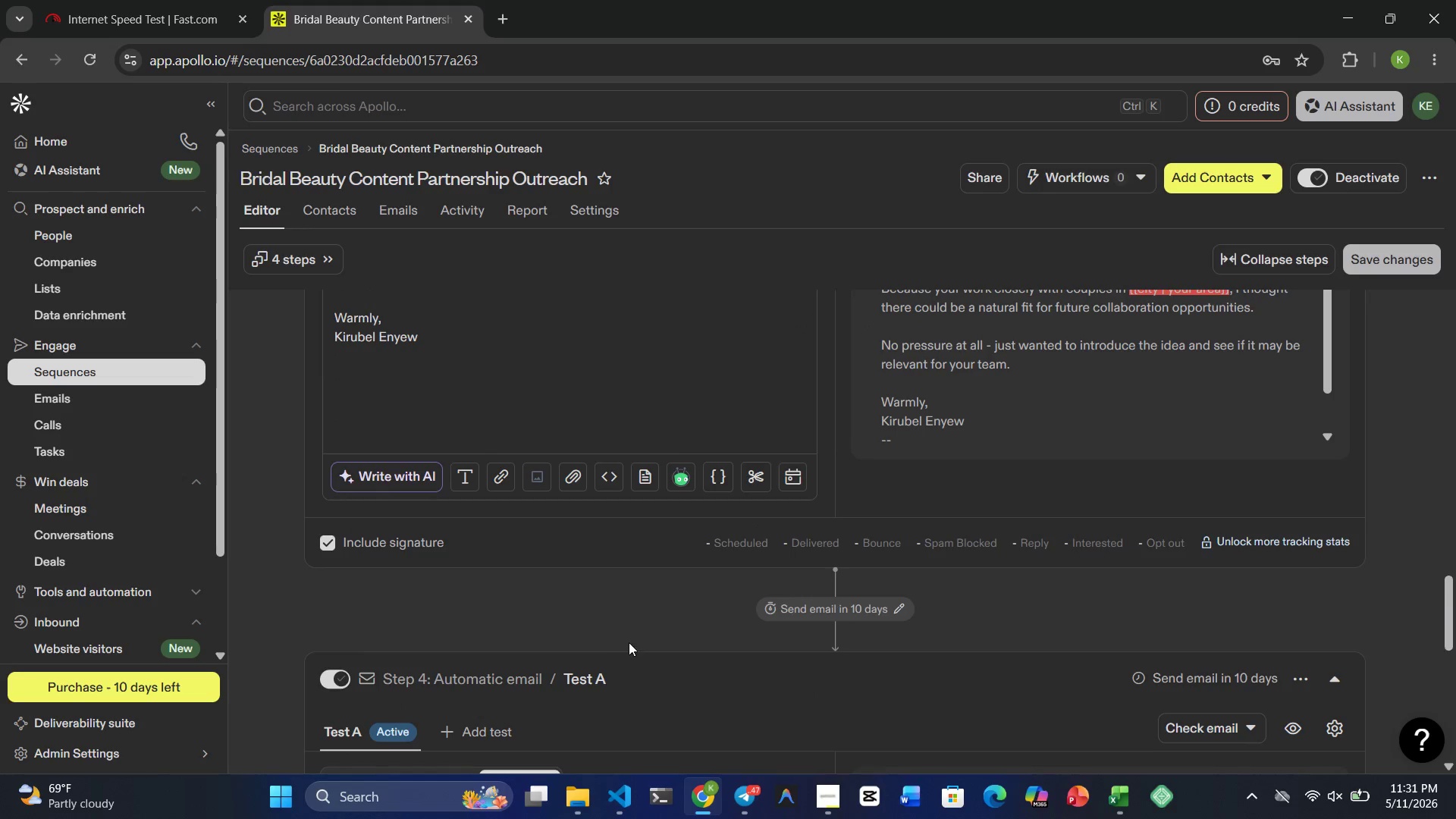 
wait(107.27)
 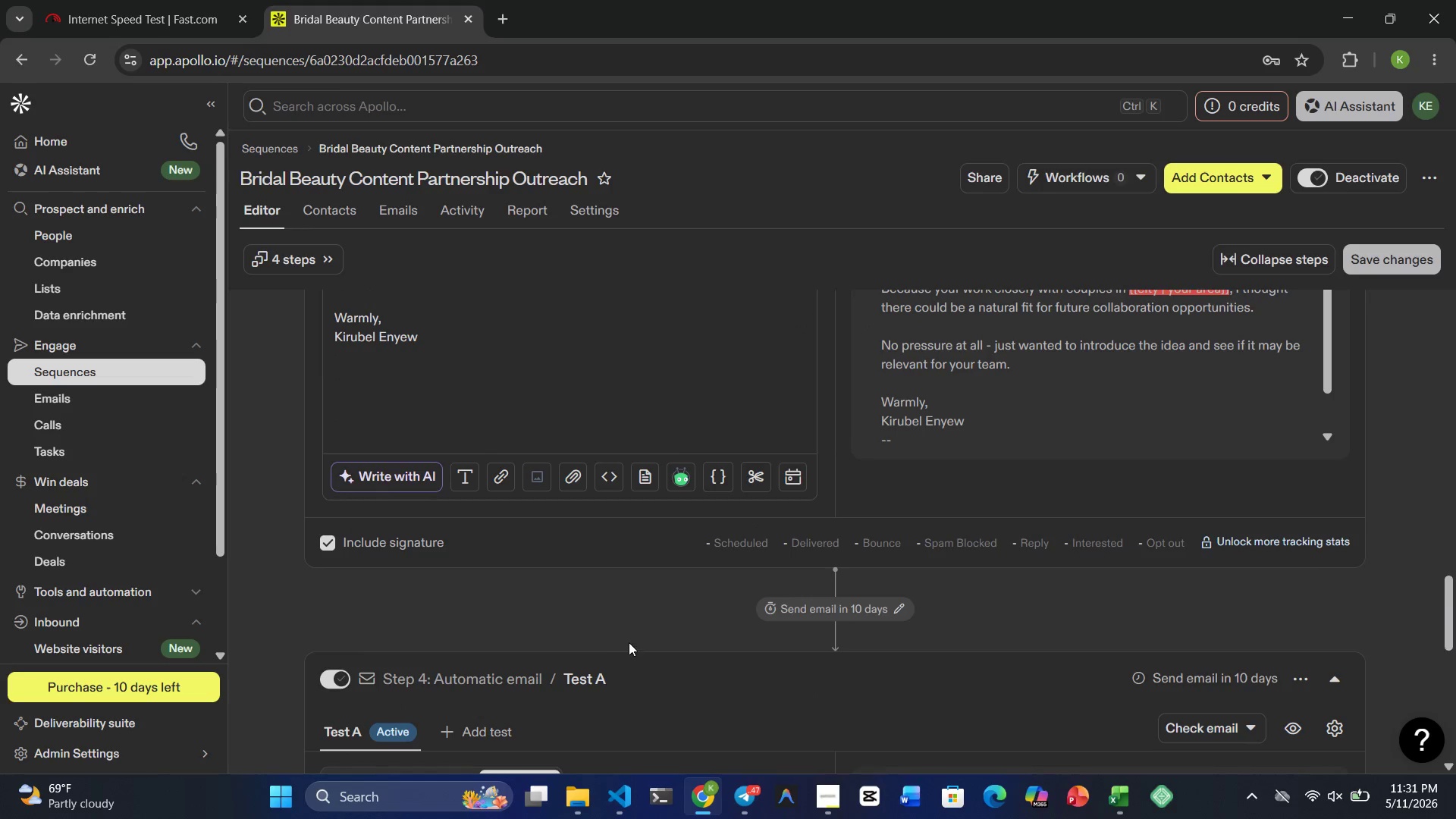 
key(Alt+AltLeft)
 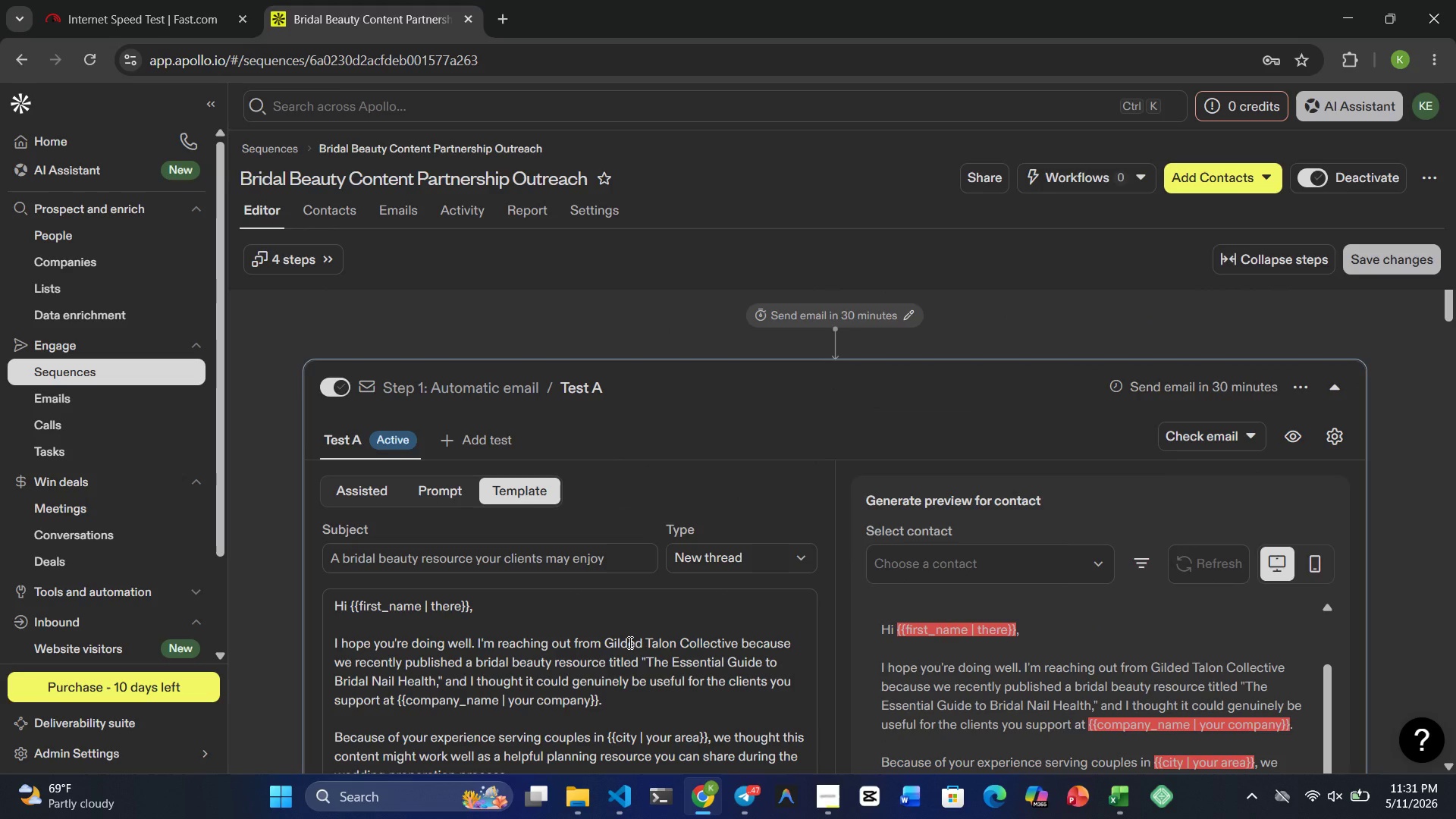 
key(Alt+7)
 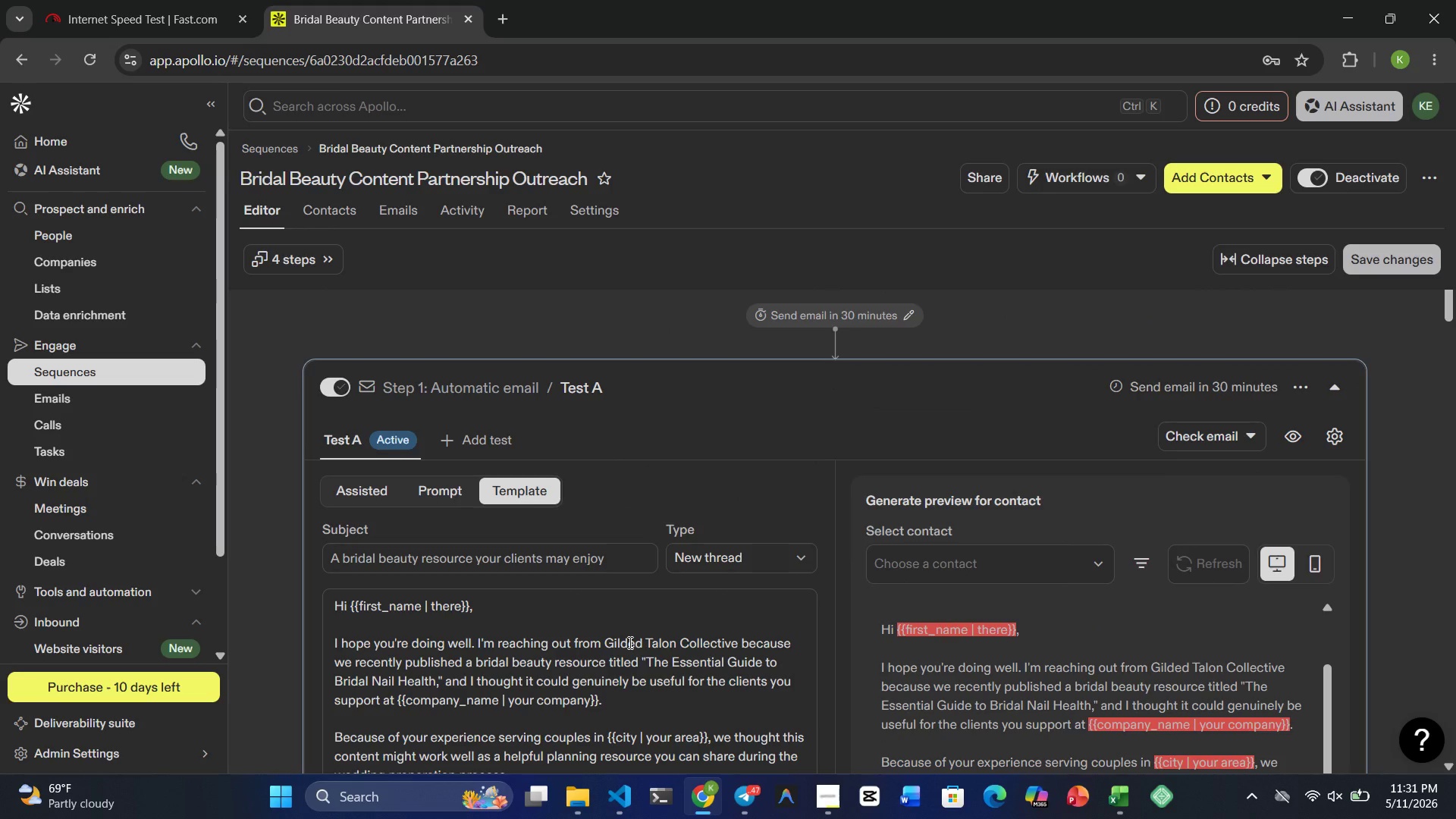 
left_click([629, 642])
 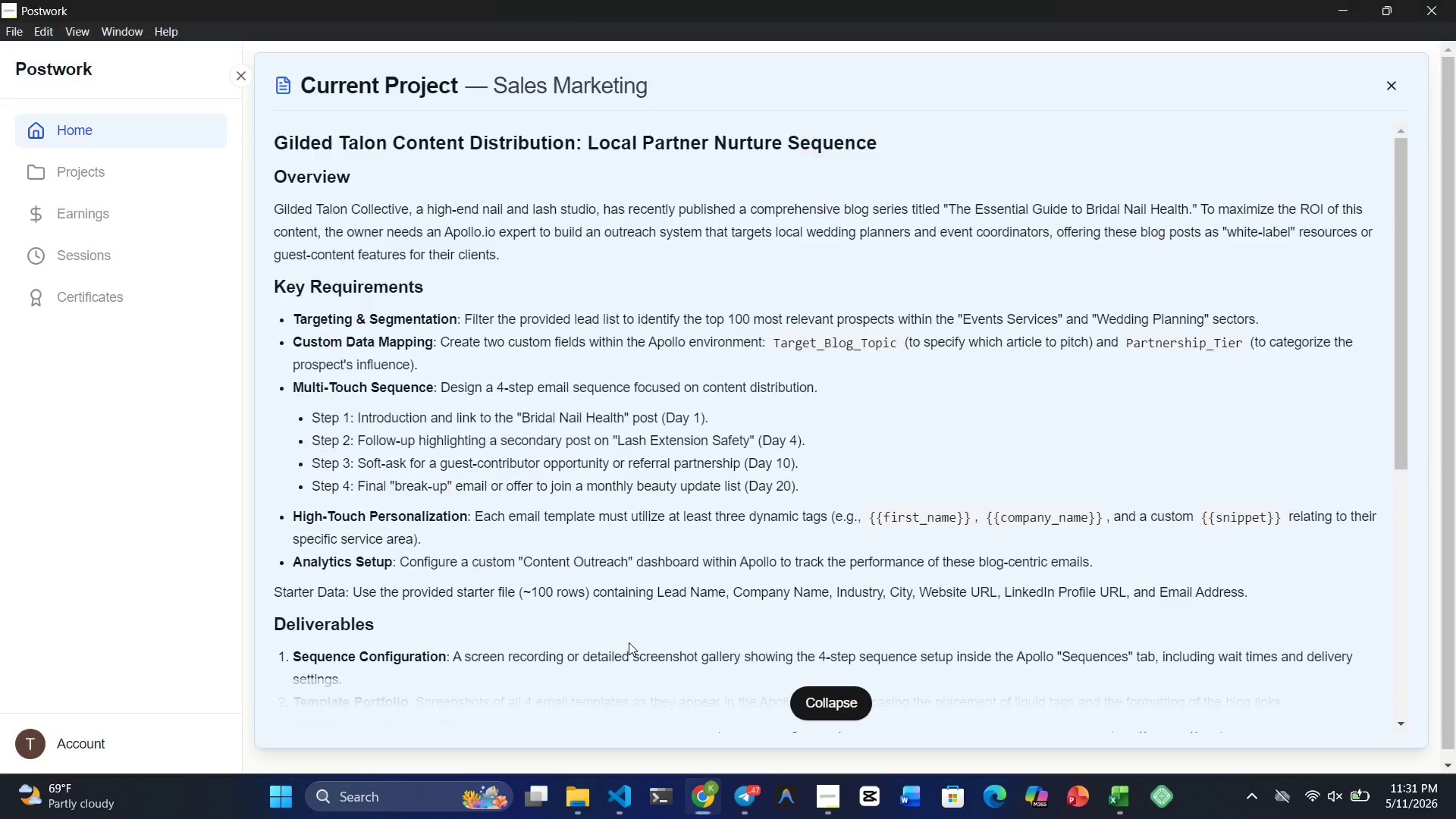 
key(Meta+7)